 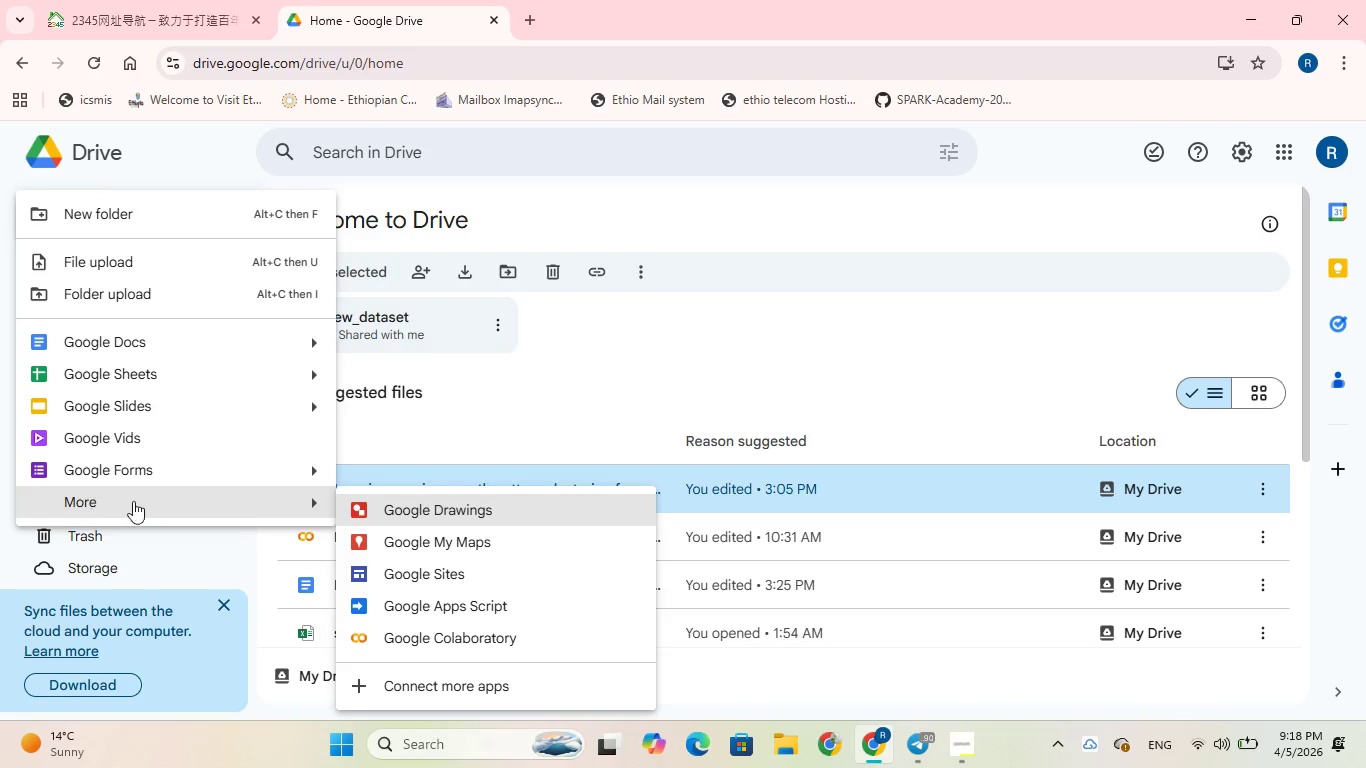 
left_click([464, 638])
 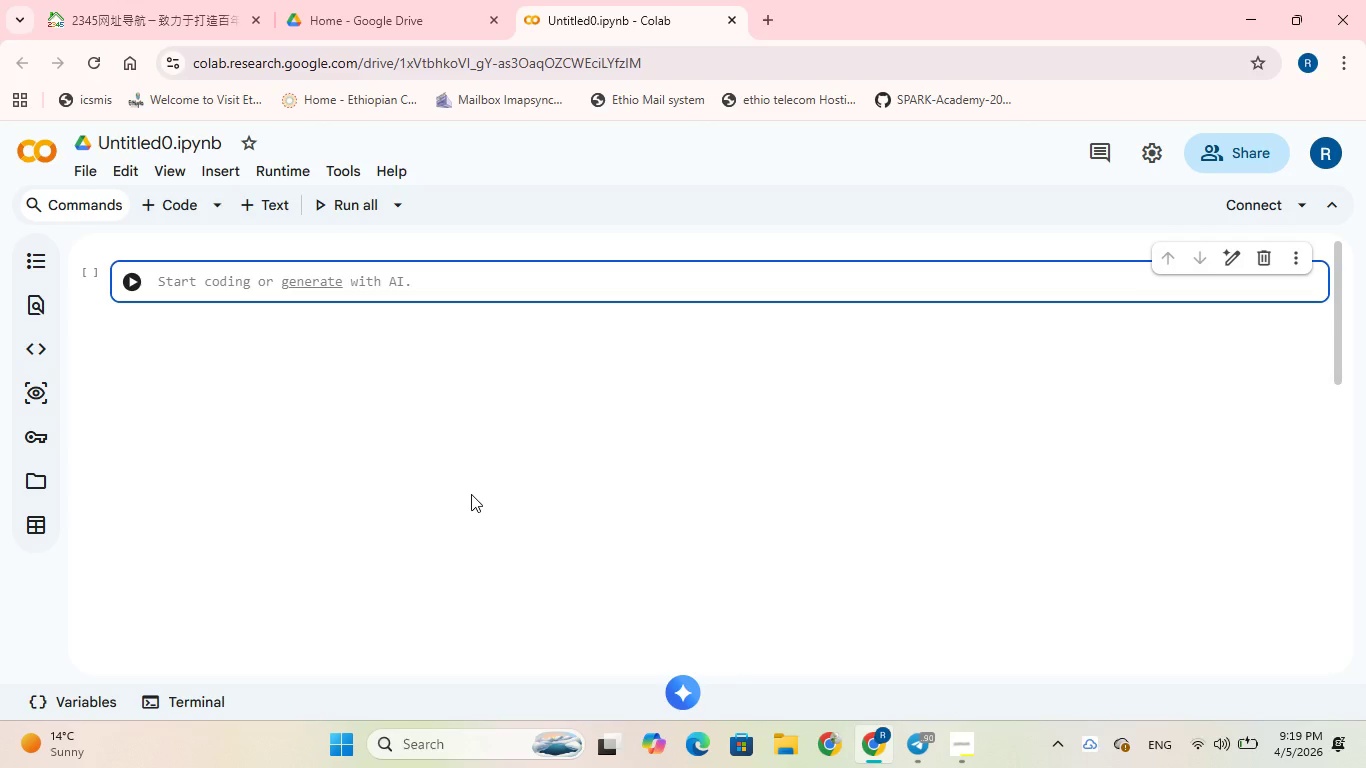 
wait(33.45)
 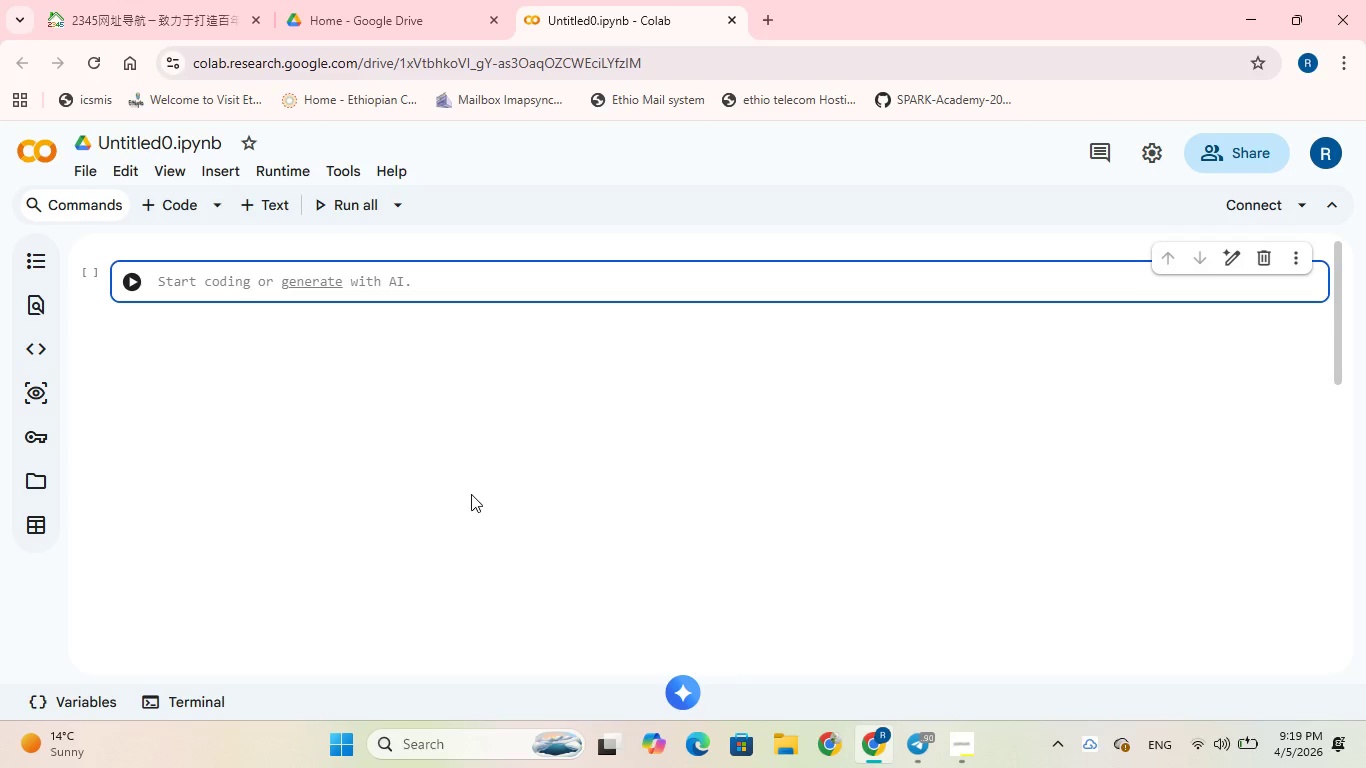 
hold_key(key=Backspace, duration=0.69)
 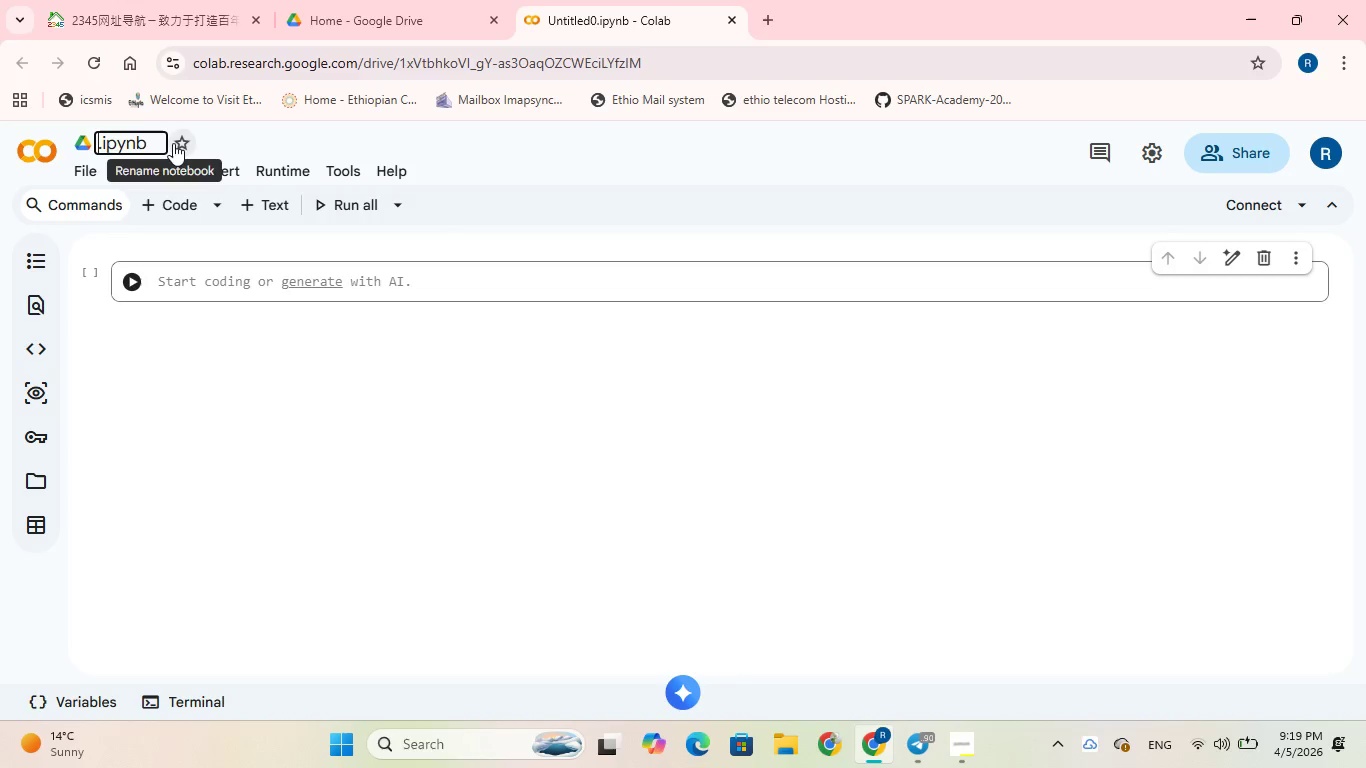 
key(Backspace)
type(INVA)
key(Backspace)
key(Backspace)
key(Backspace)
type(nvasive species growth)
 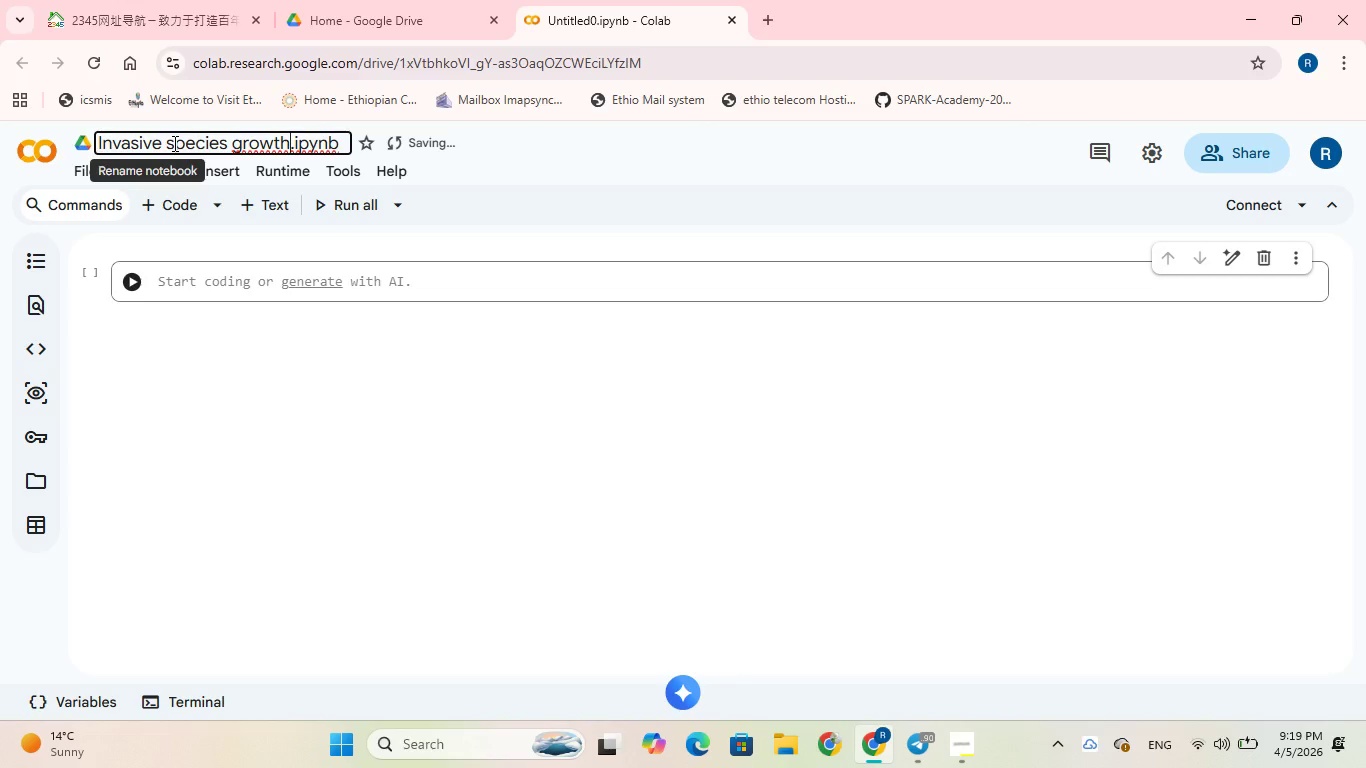 
type(pa)
key(Backspace)
key(Backspace)
type( pattern clustering)
 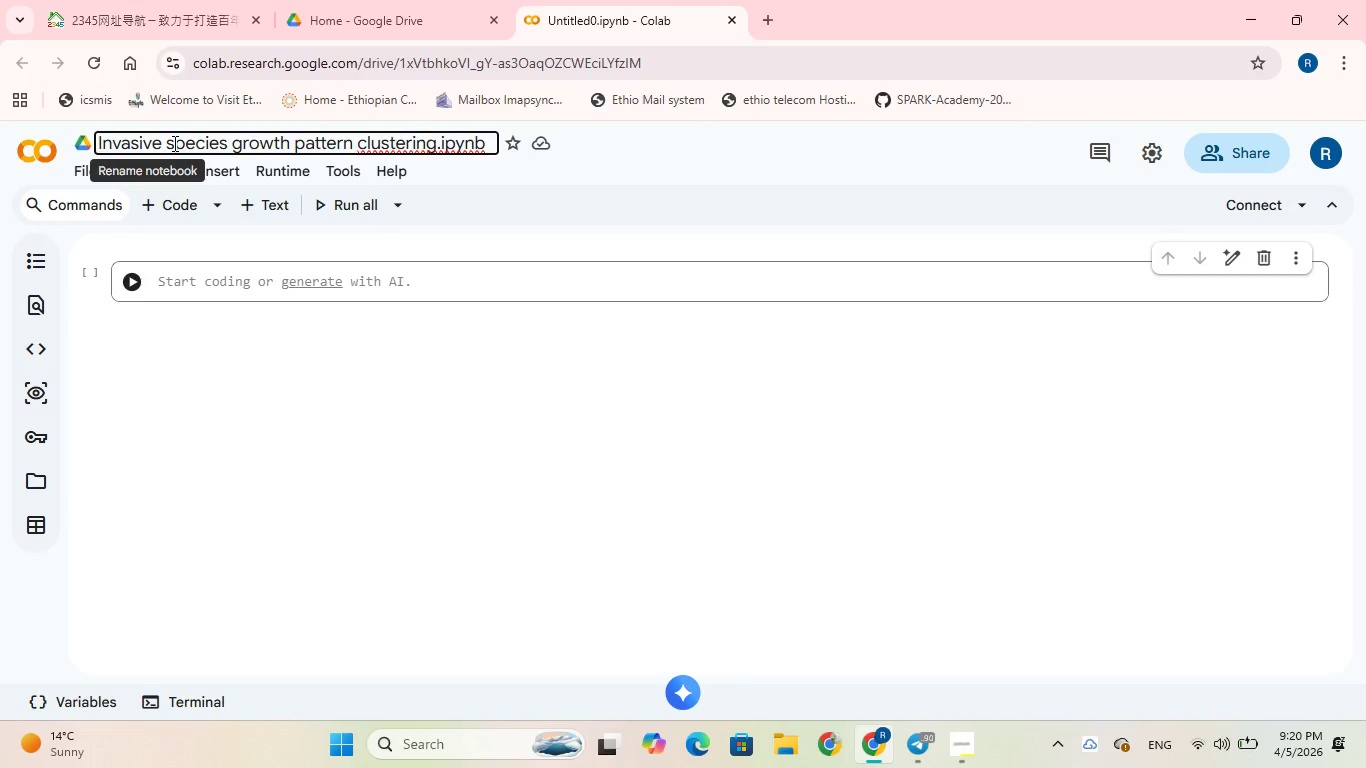 
wait(6.42)
 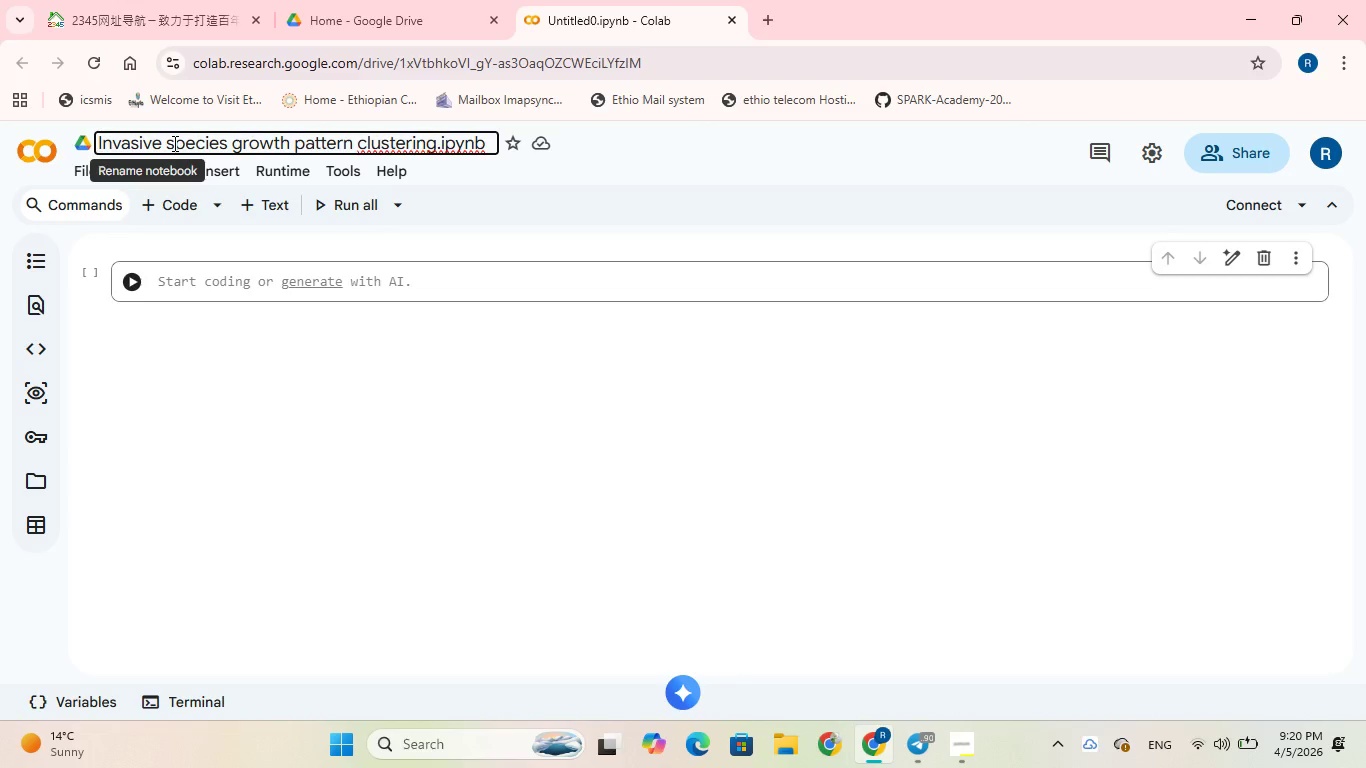 
type( for regional landscaping)
 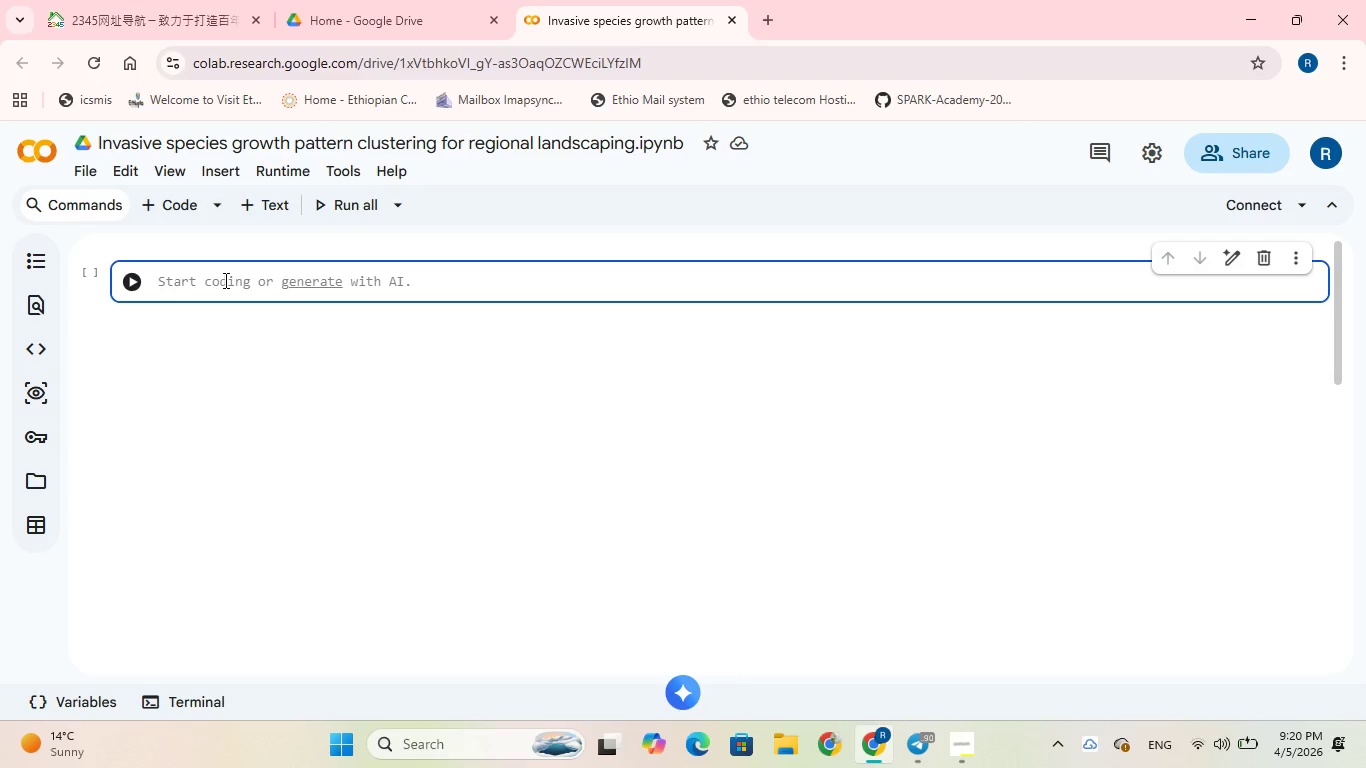 
wait(32.94)
 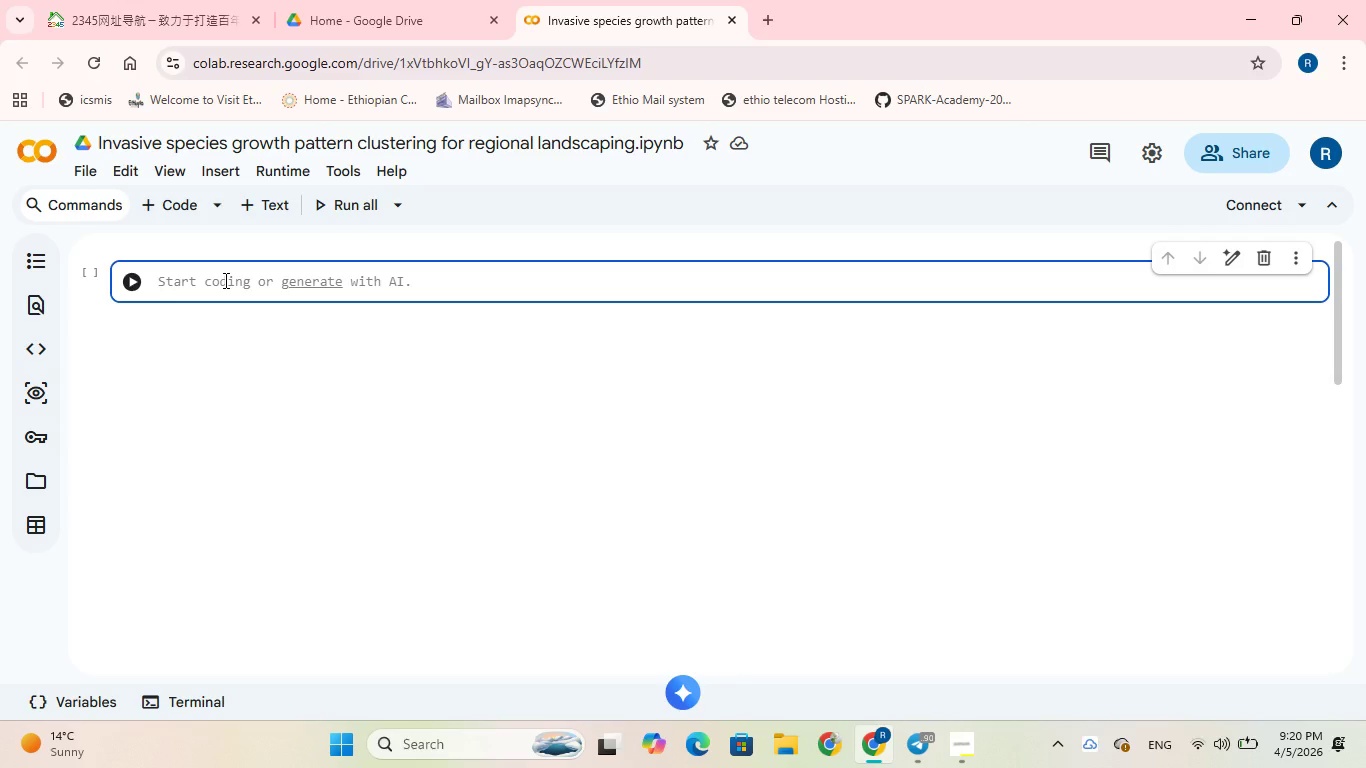 
type(import panas as pd)
 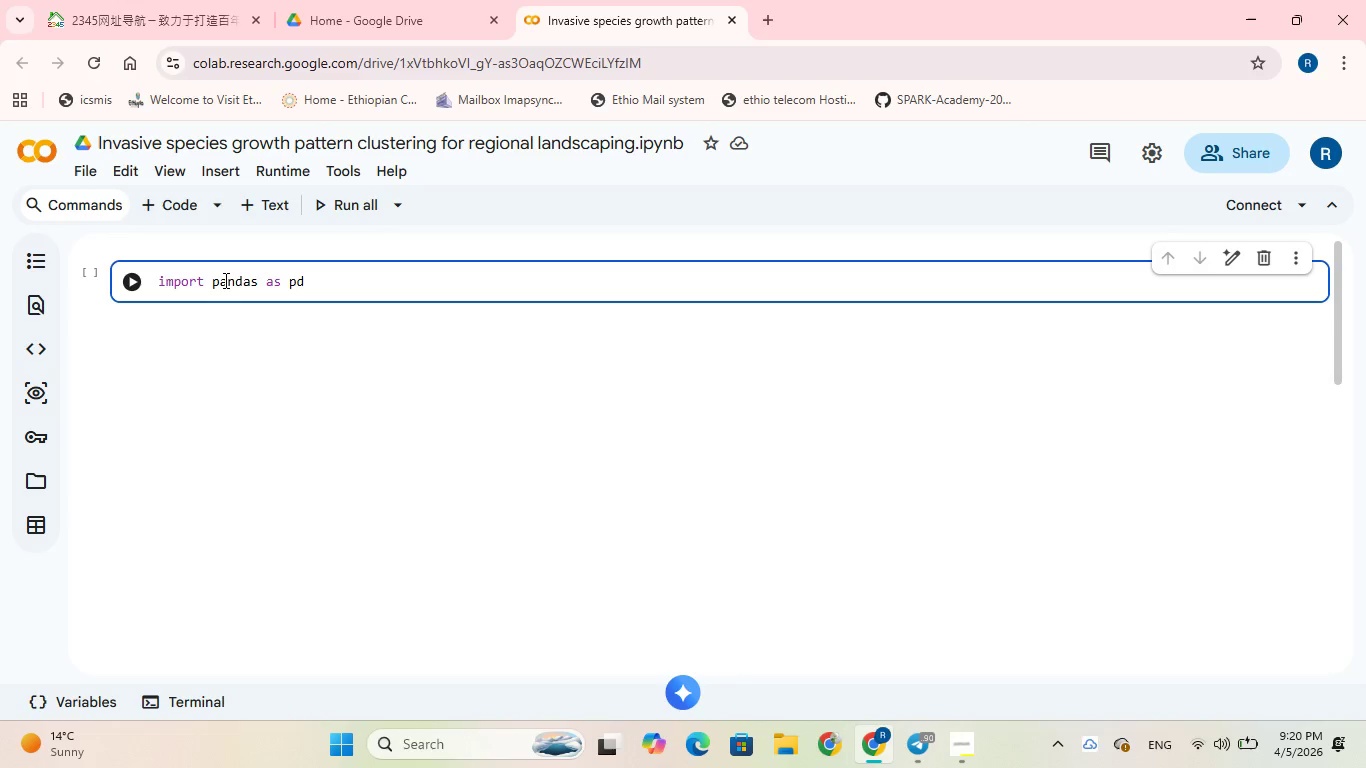 
key(Enter)
 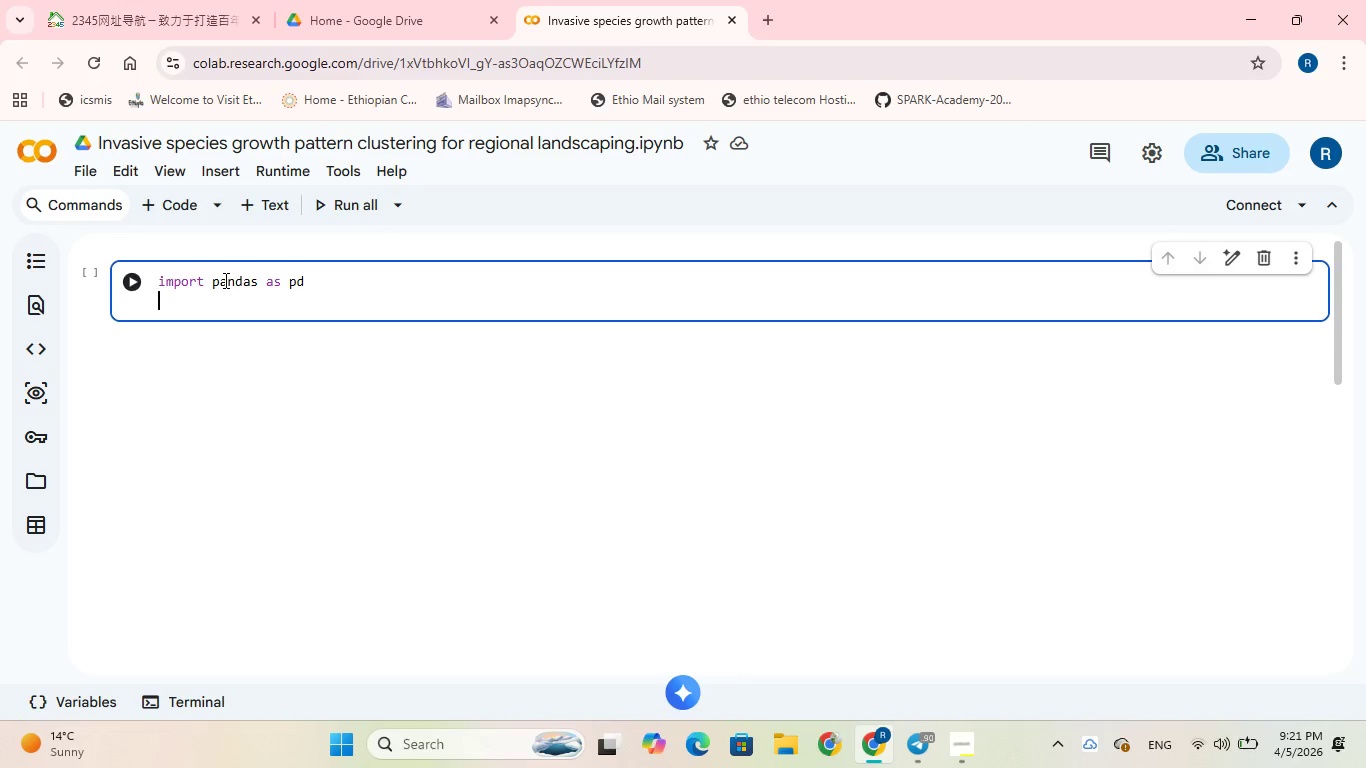 
wait(7.94)
 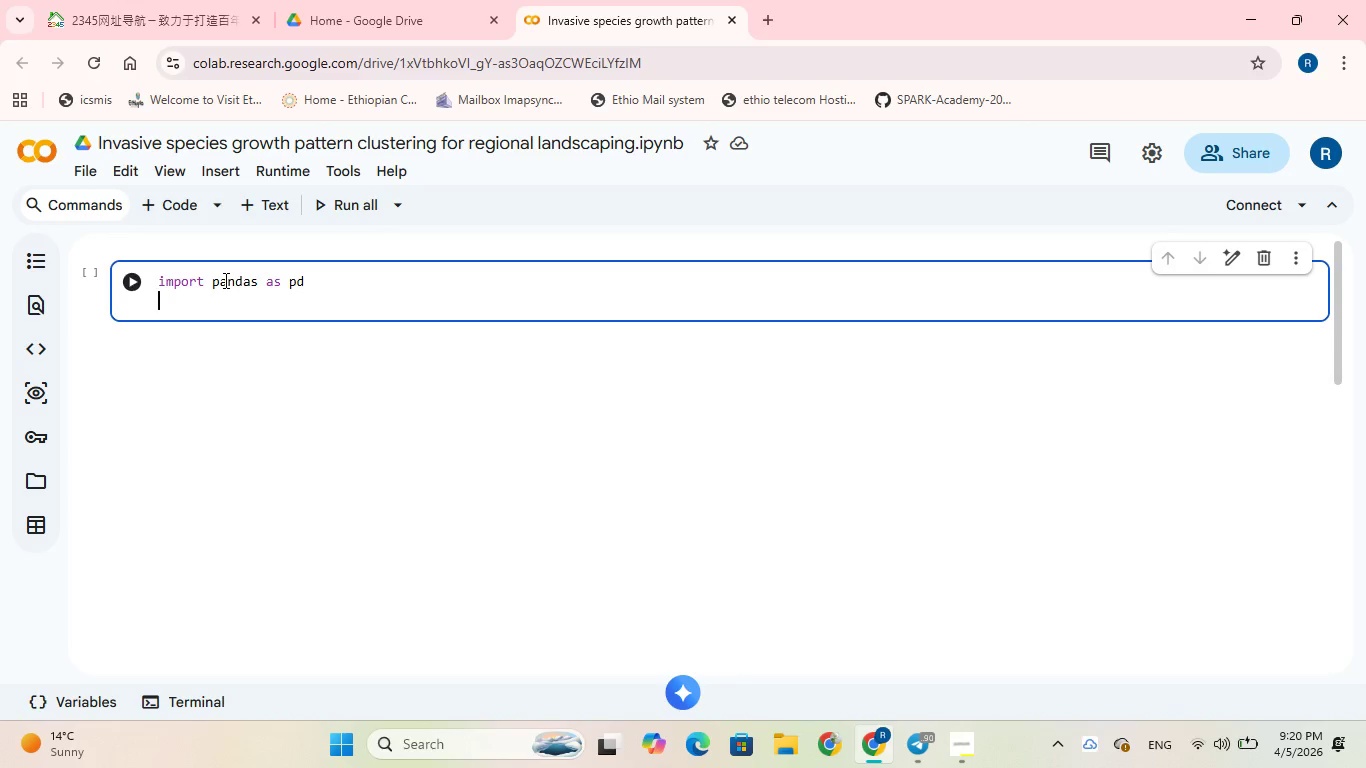 
type(import matplotlib.pyplot as plt)
 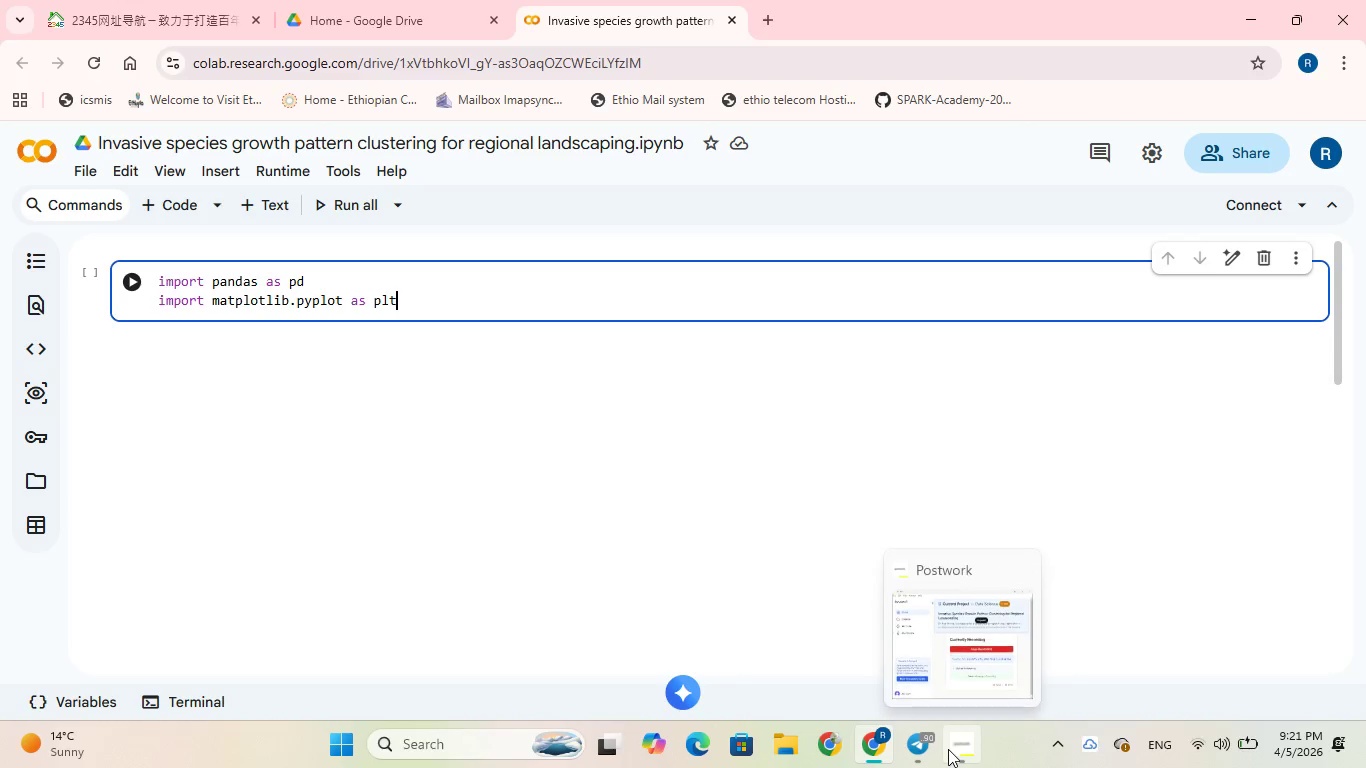 
wait(9.14)
 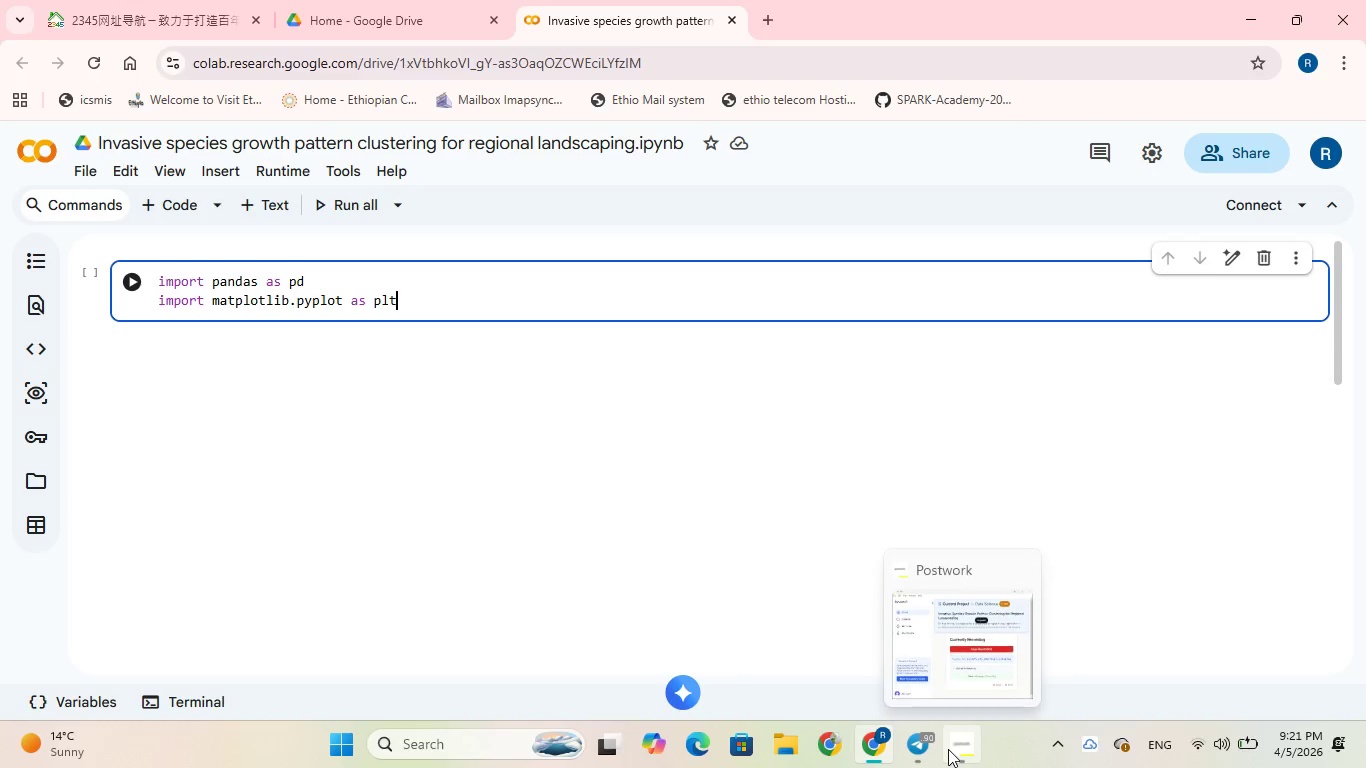 
key(Enter)
 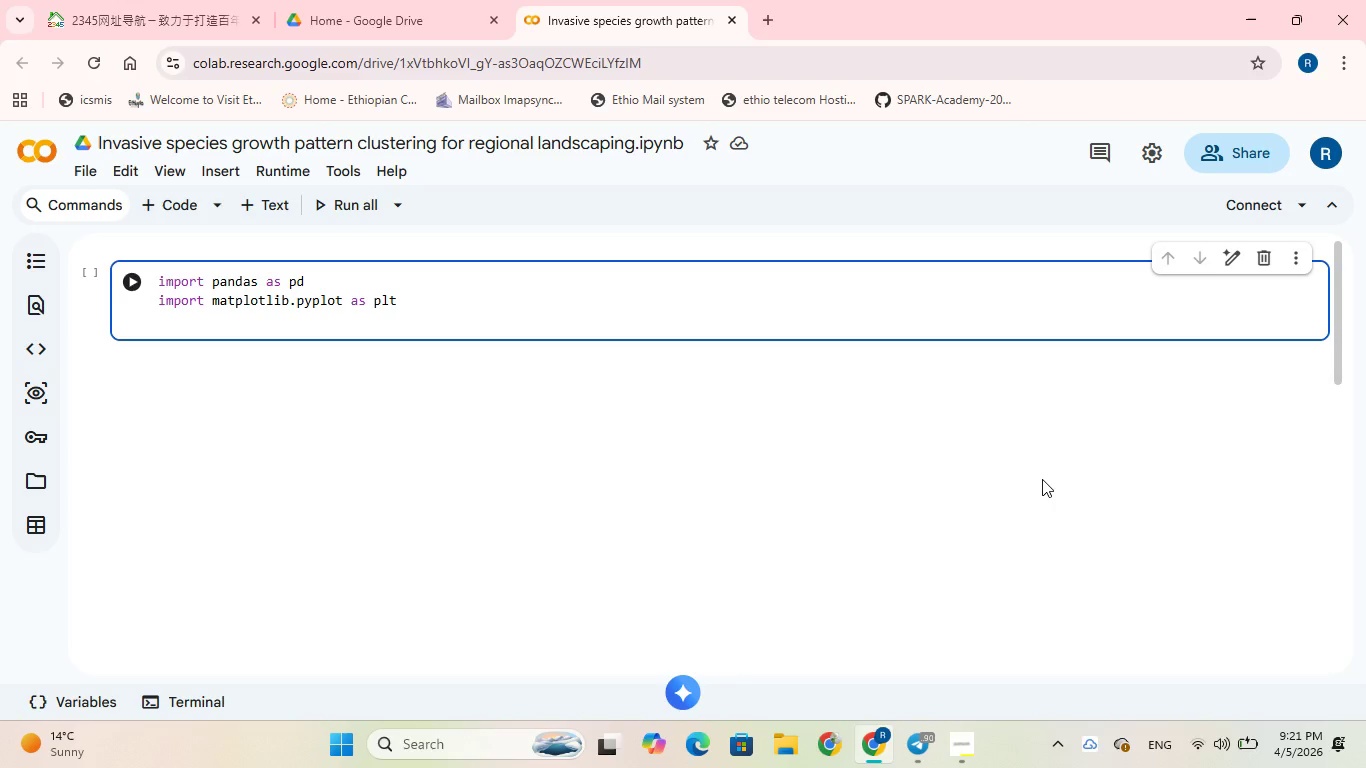 
type(from sklearn.preprocessing import StandardScaler)
 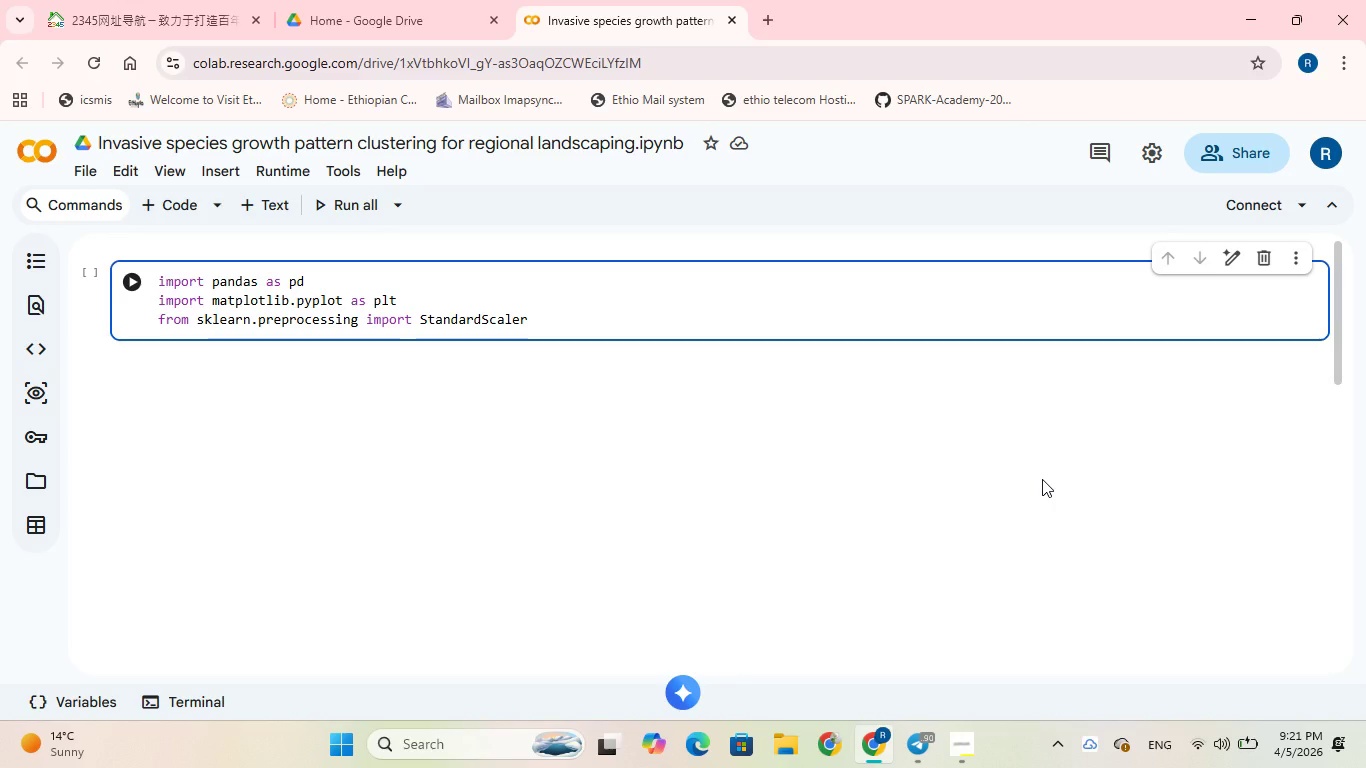 
key(Enter)
 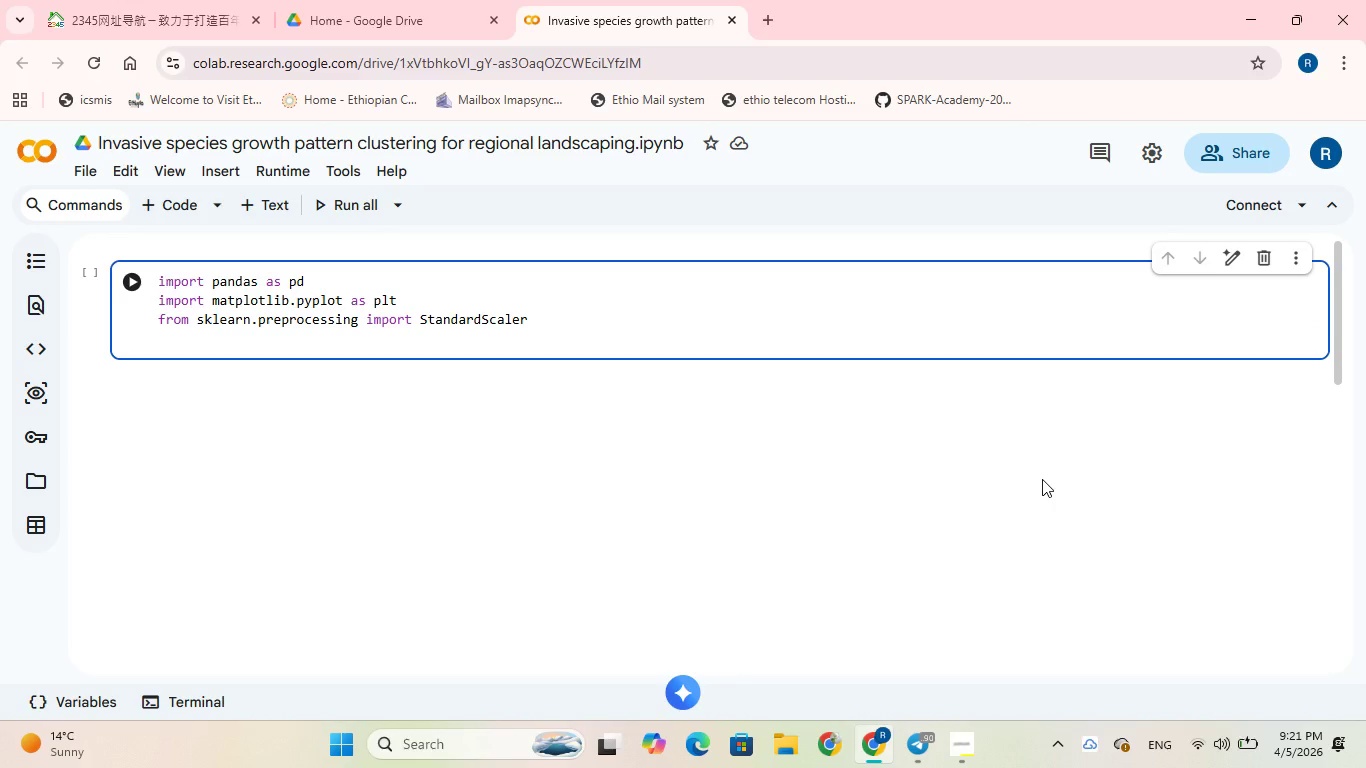 
type(from sklearn.cluster)
 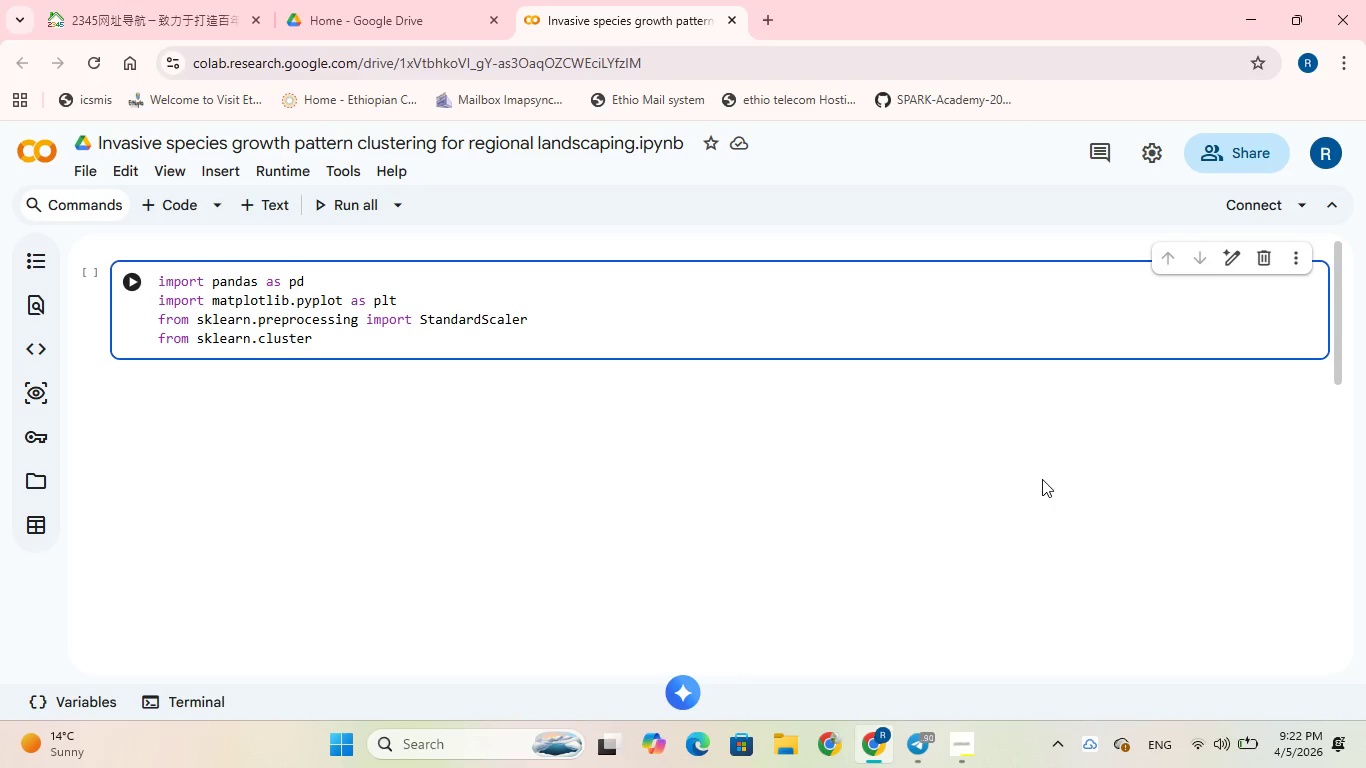 
type( import Mea)
 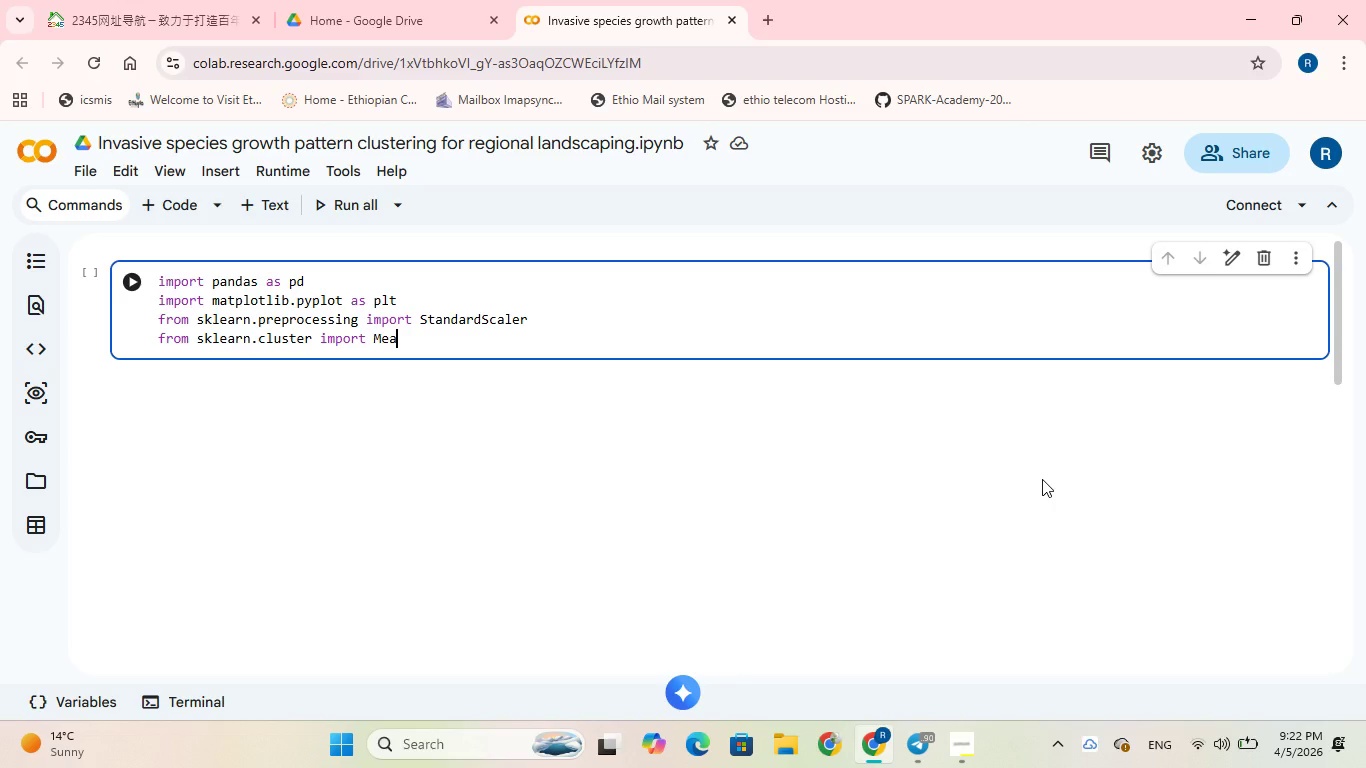 
key(ArrowLeft)
 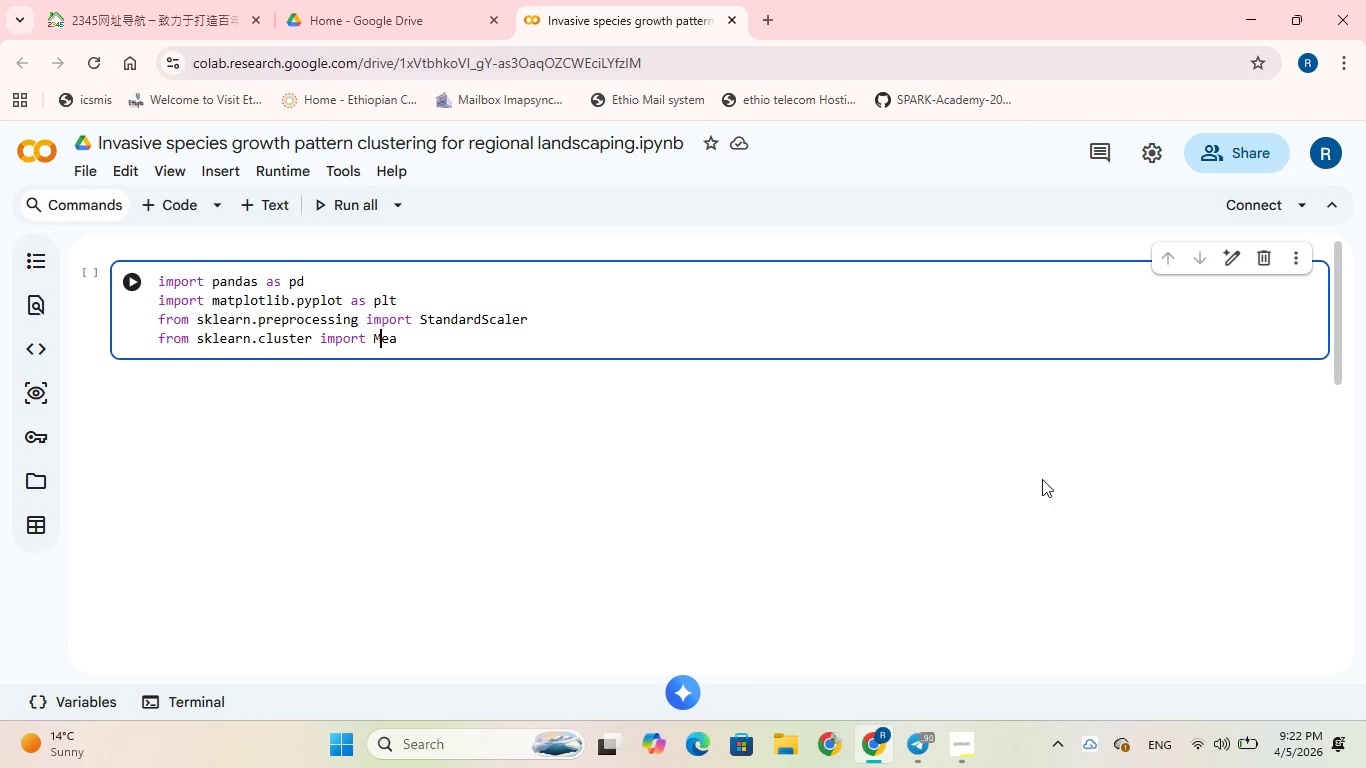 
key(ArrowLeft)
 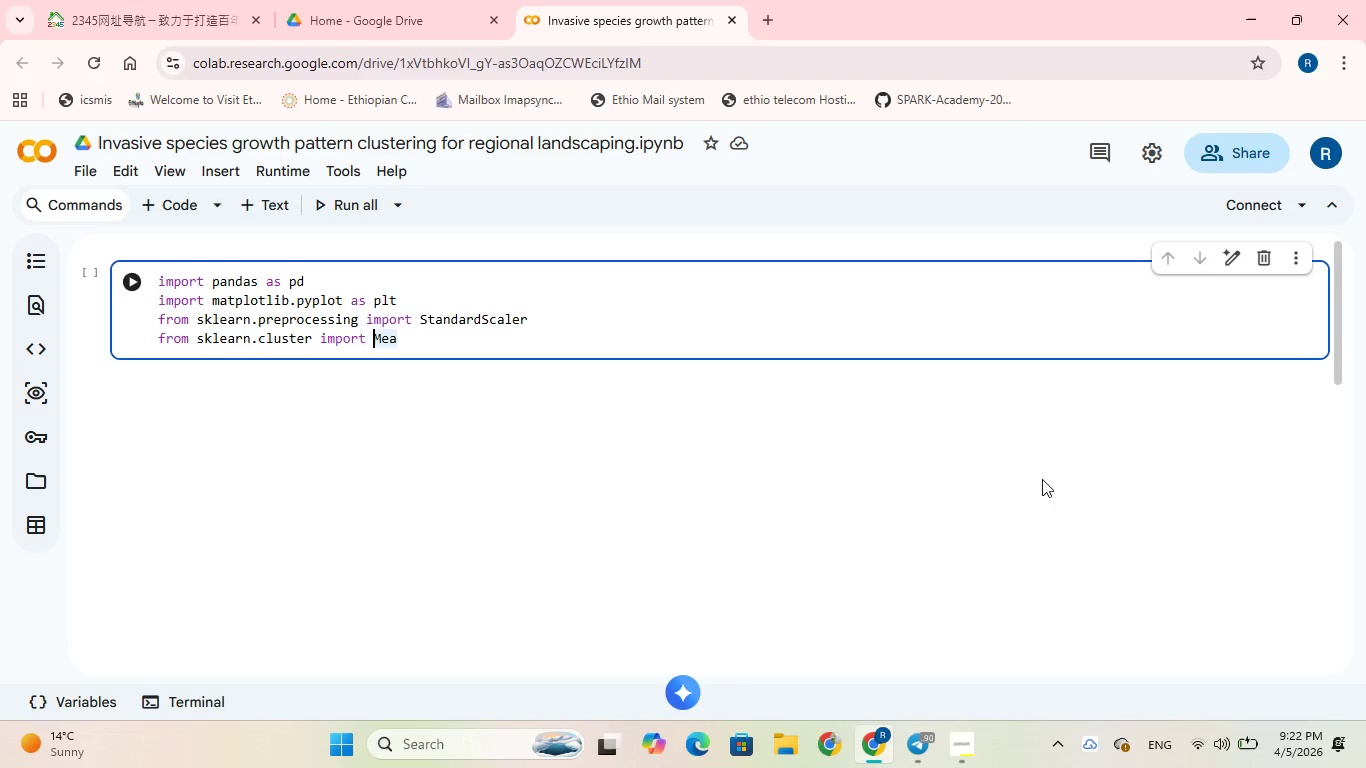 
key(ArrowLeft)
 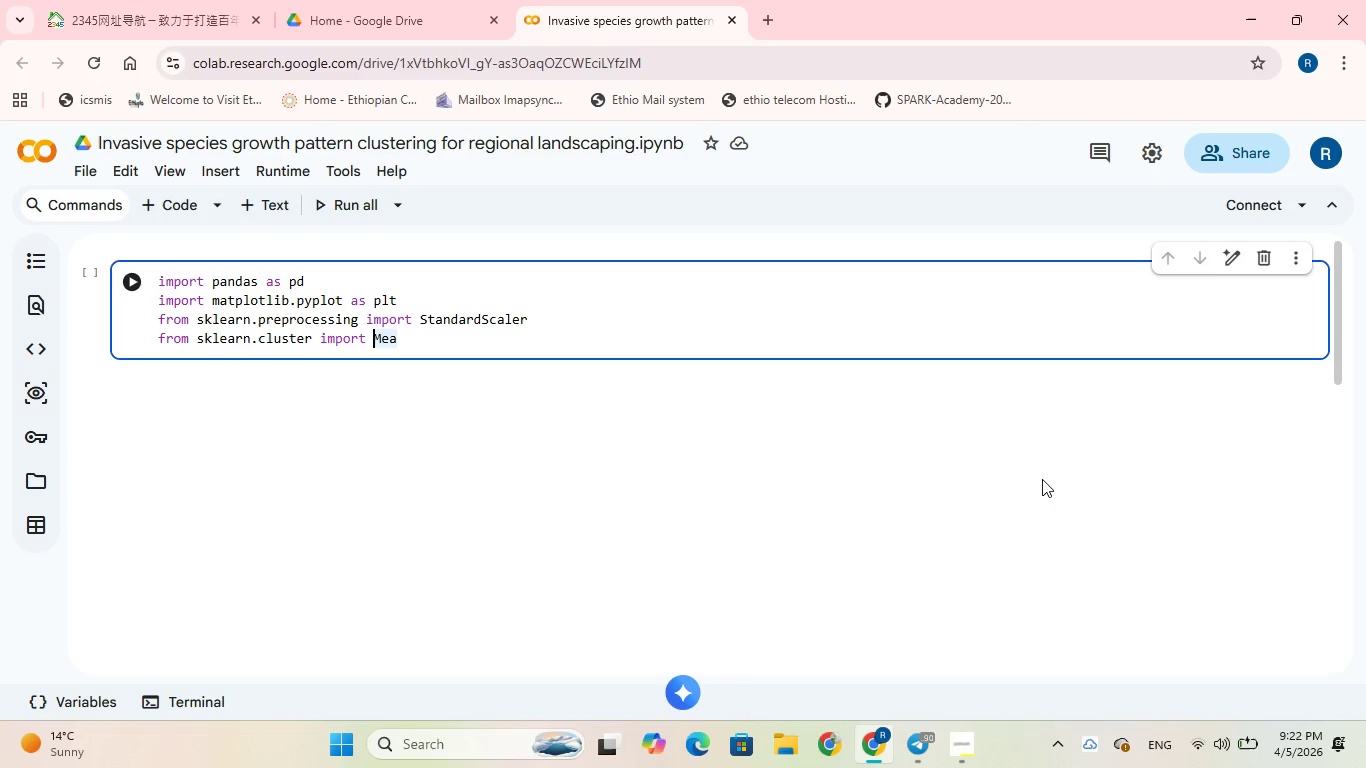 
key(CapsLock)
 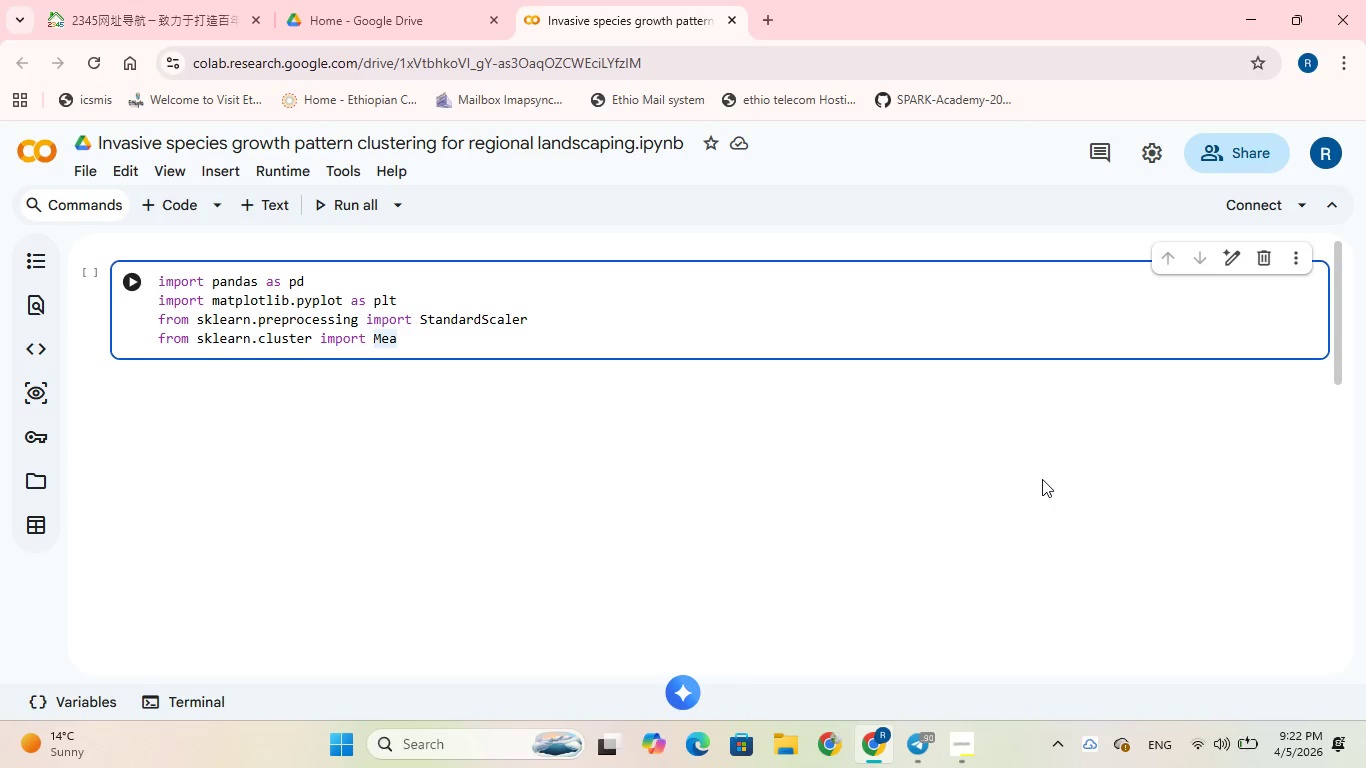 
key(K)
 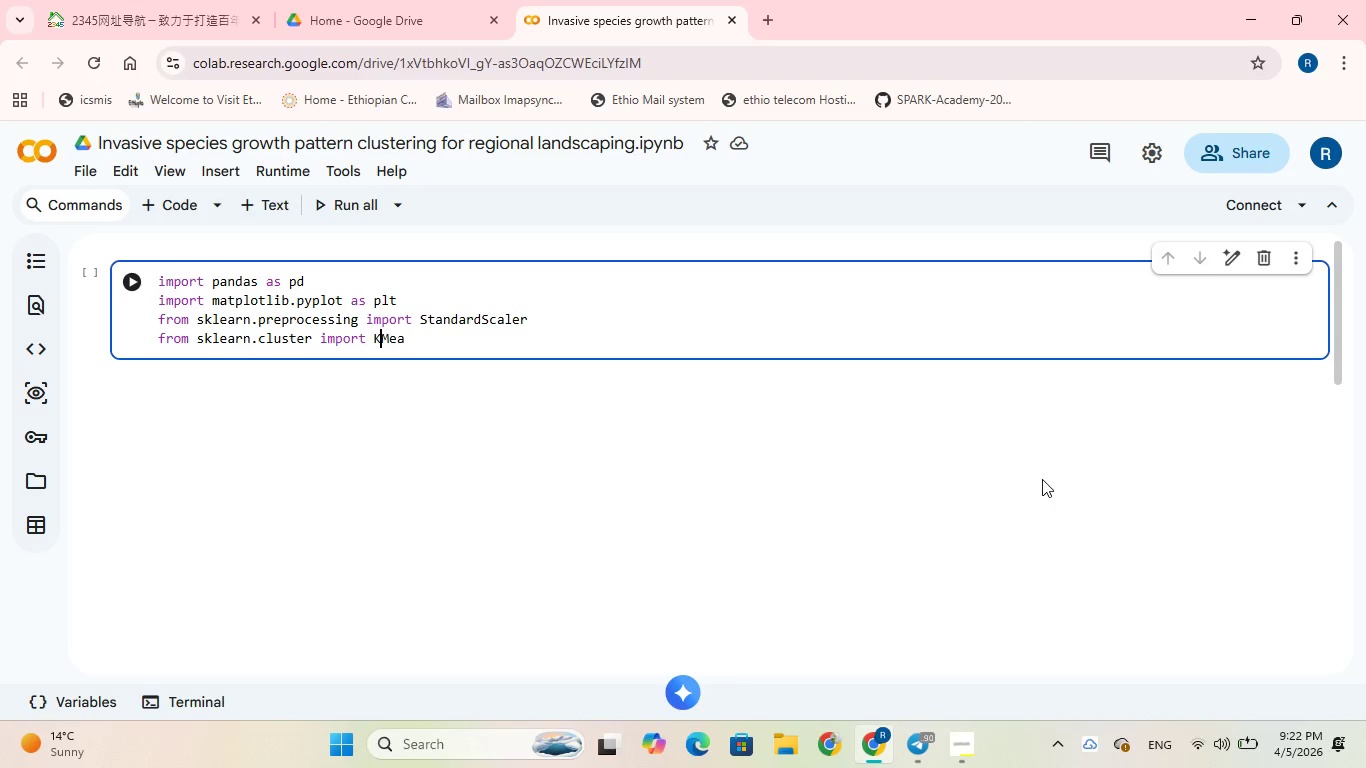 
key(CapsLock)
 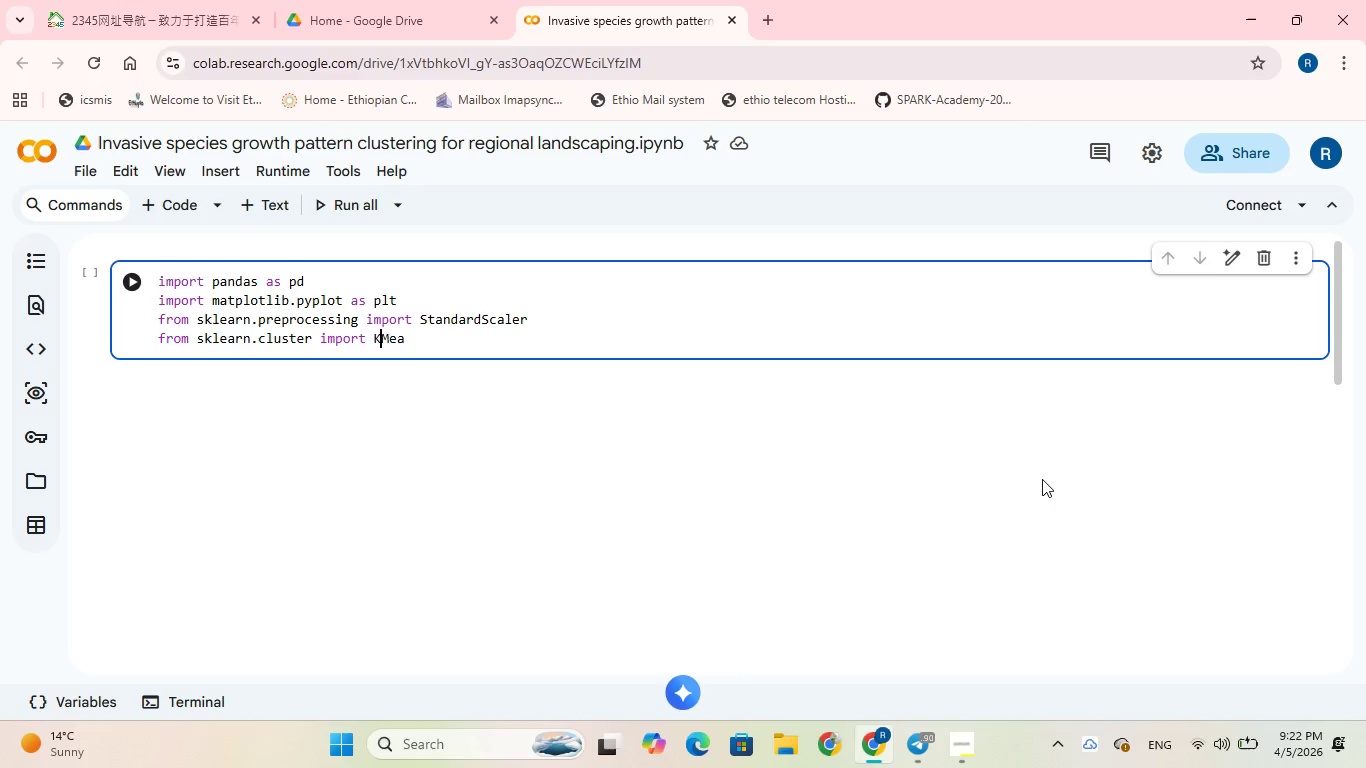 
key(ArrowRight)
 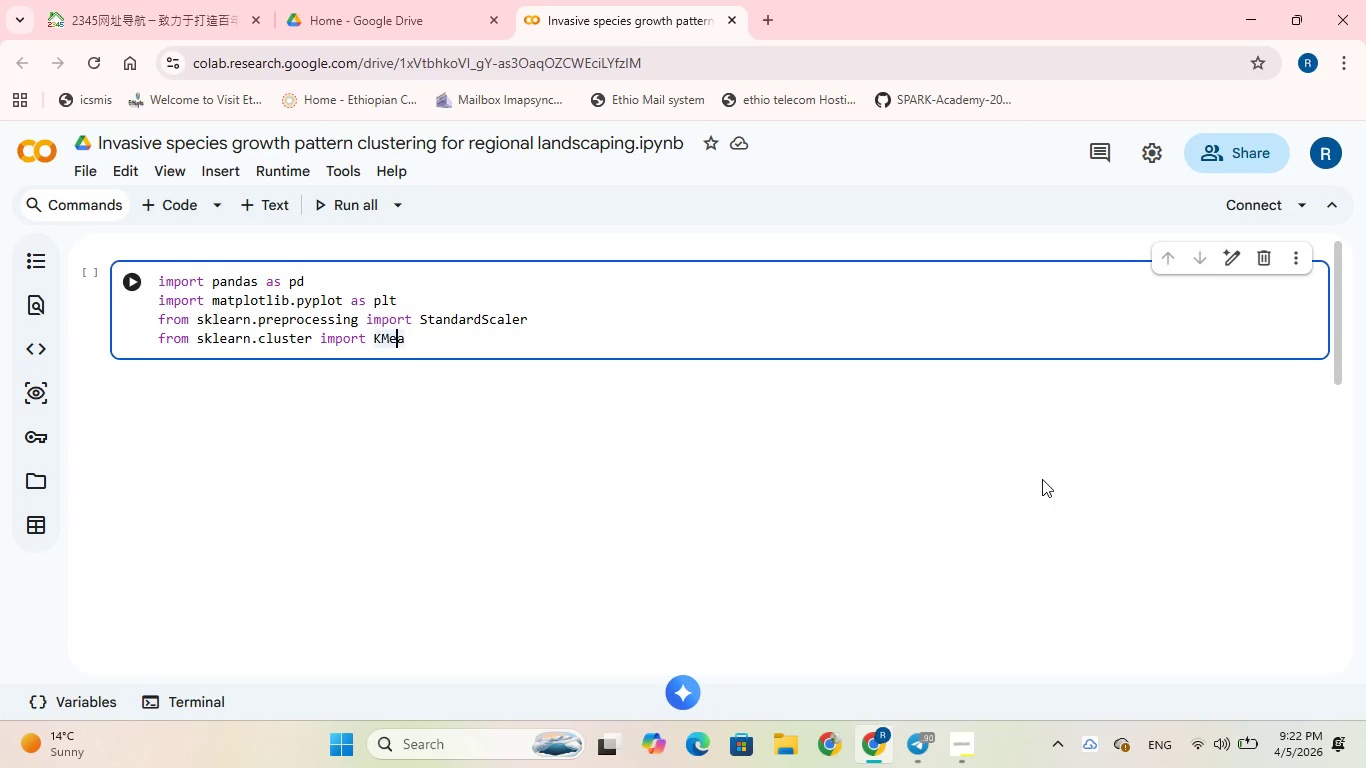 
key(ArrowRight)
 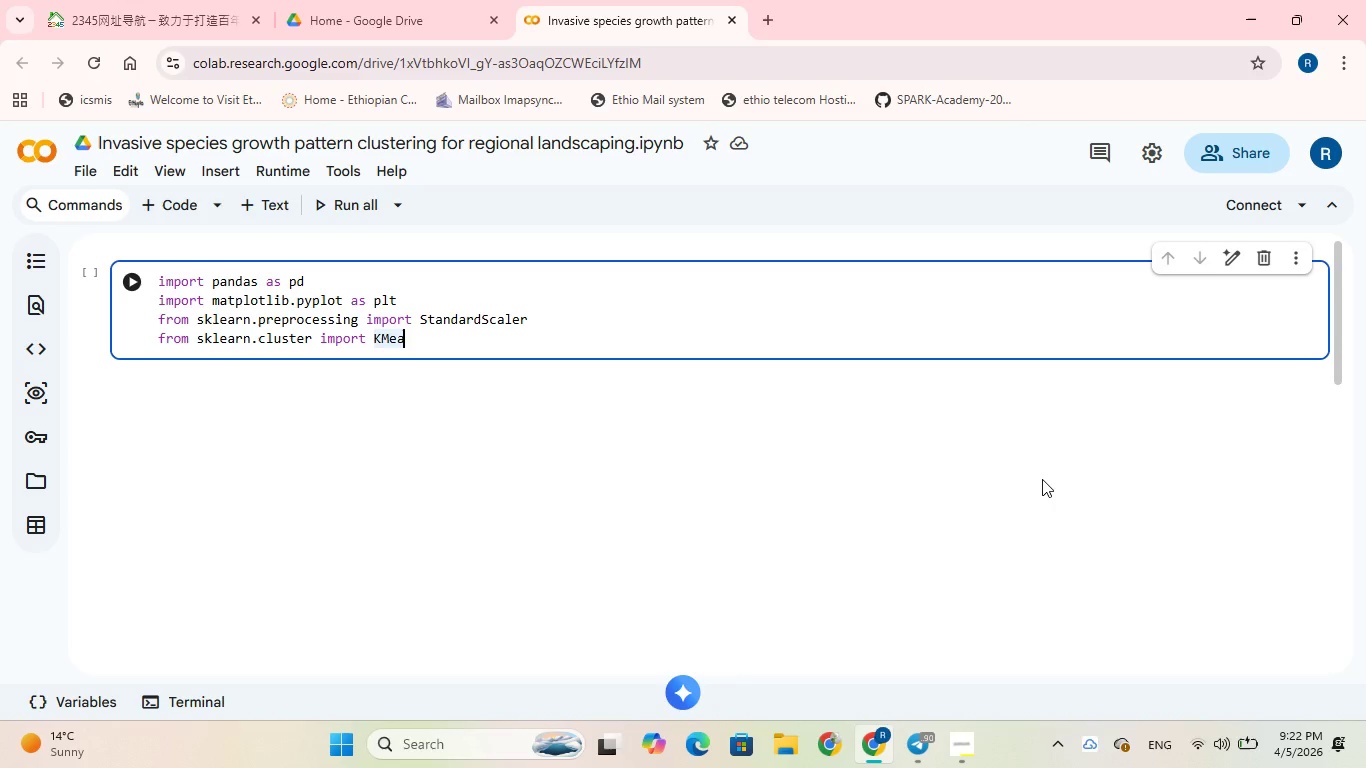 
key(ArrowRight)
 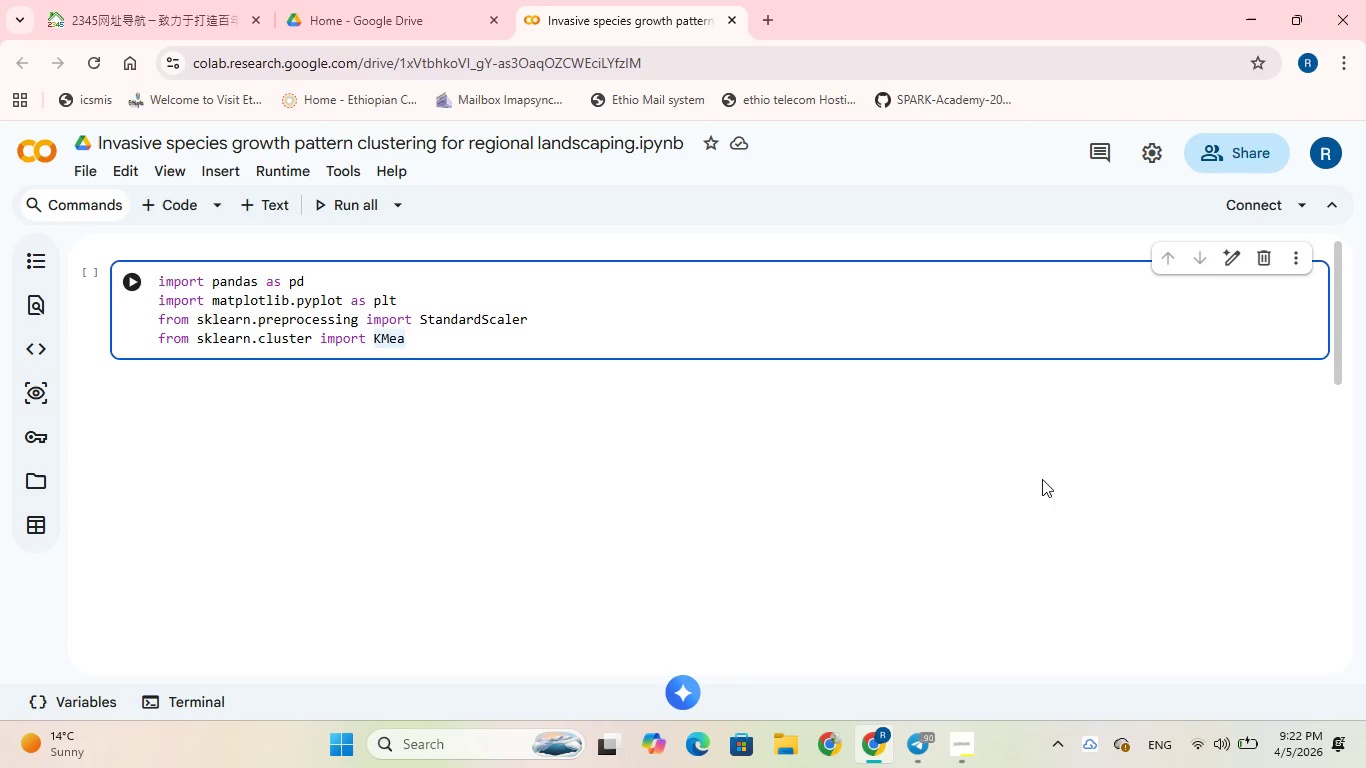 
type(ns, Agglomerative)
 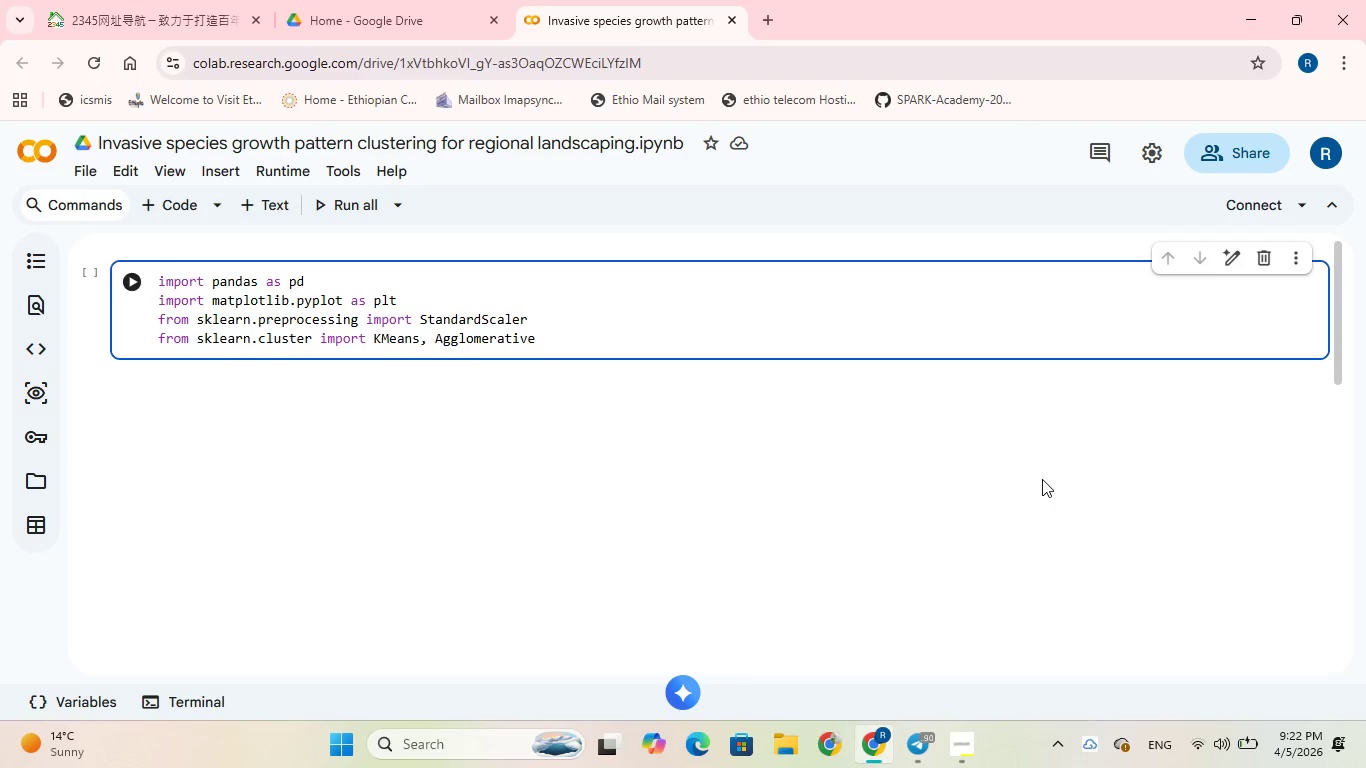 
type(Clustering)
 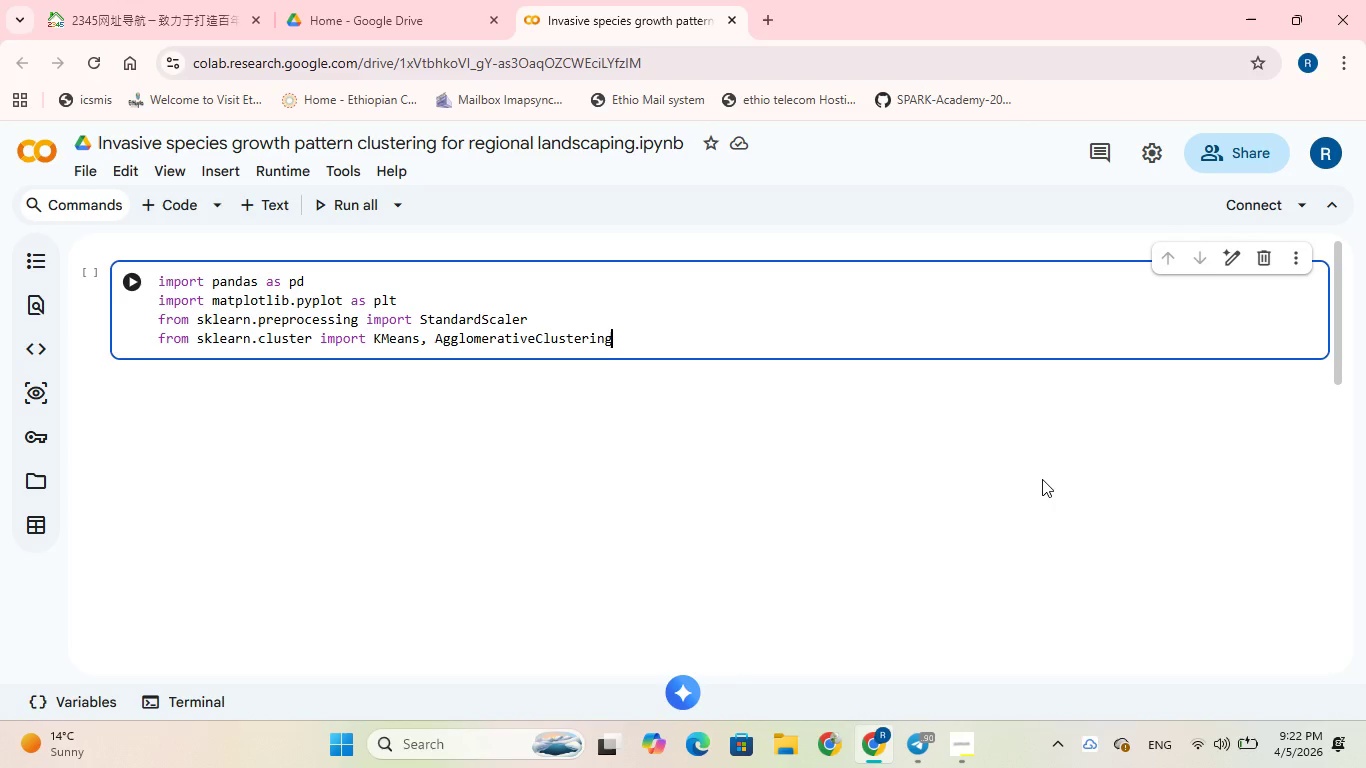 
key(Enter)
 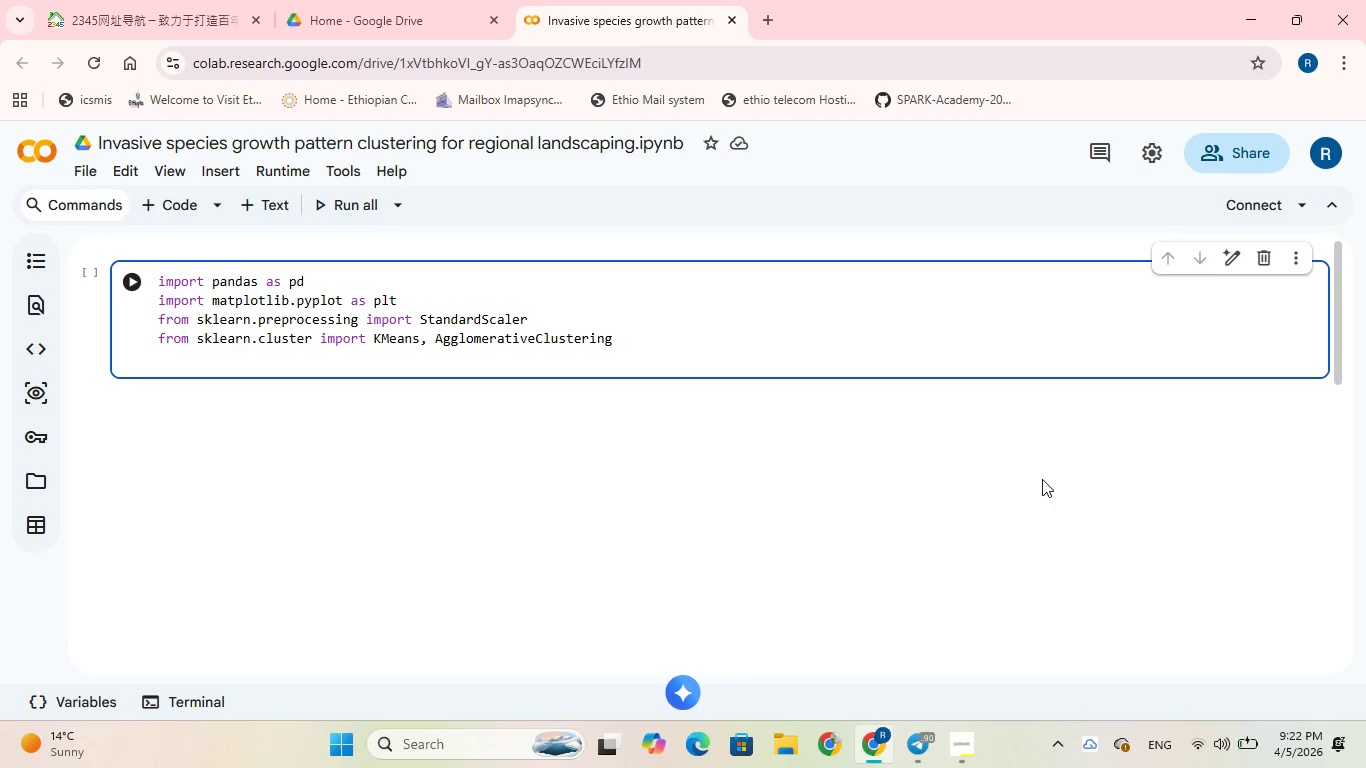 
type(from skelea)
key(Backspace)
key(Backspace)
key(Backspace)
key(Backspace)
type(learn.metrics import silhouette)
 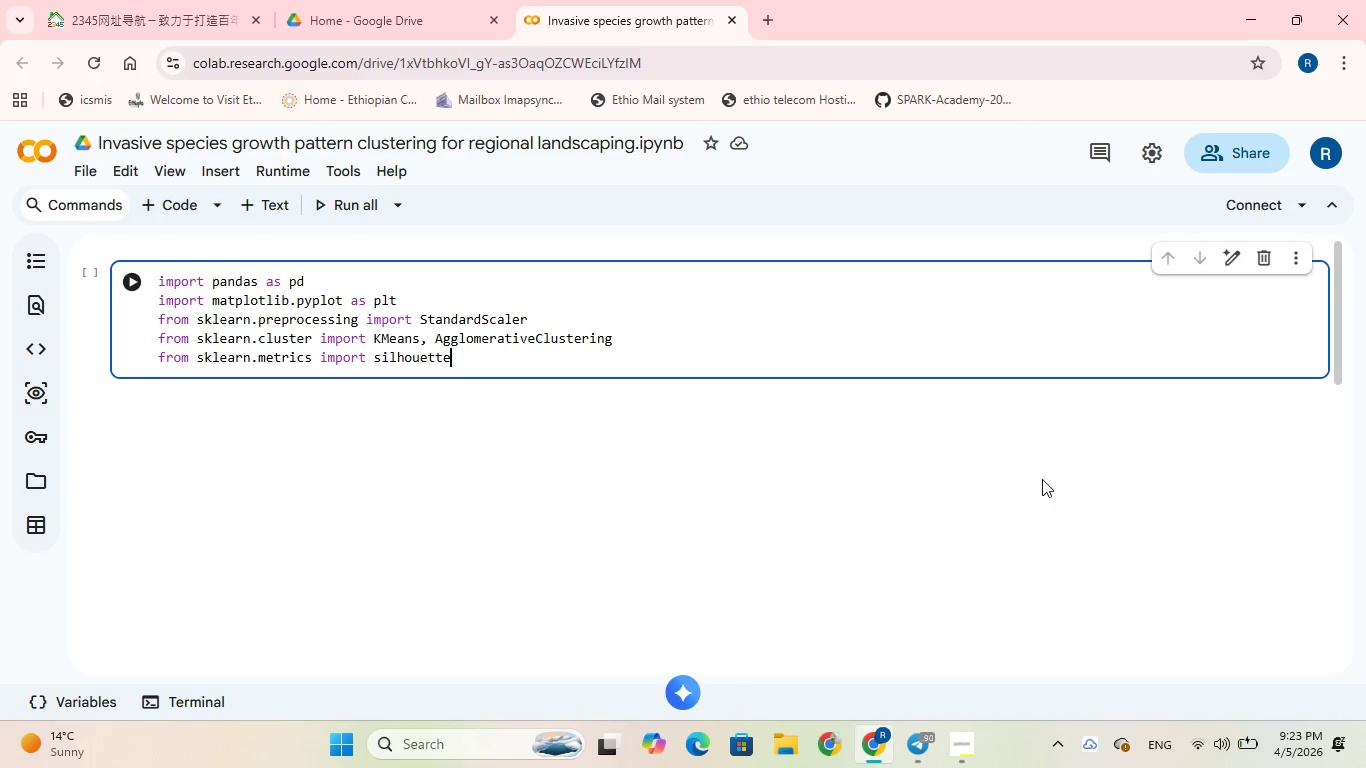 
type(_score)
 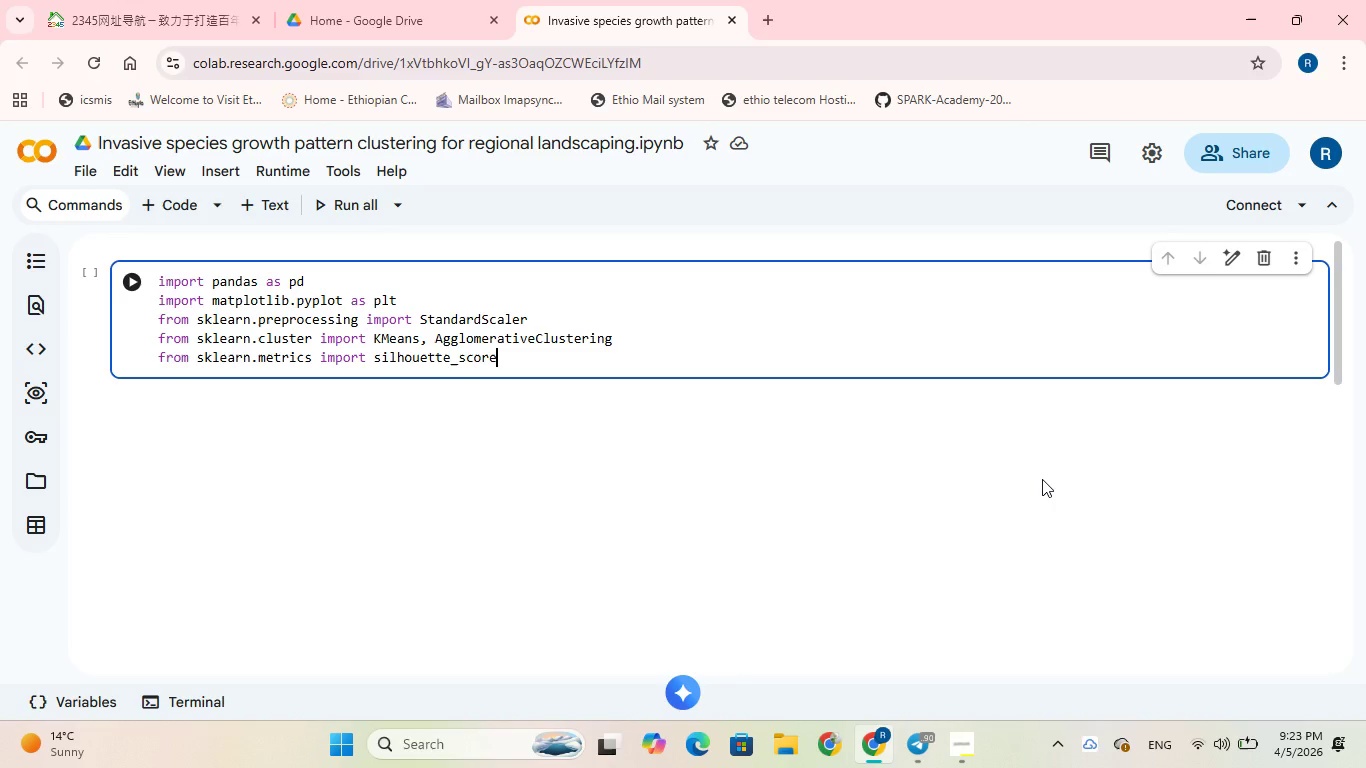 
wait(6.7)
 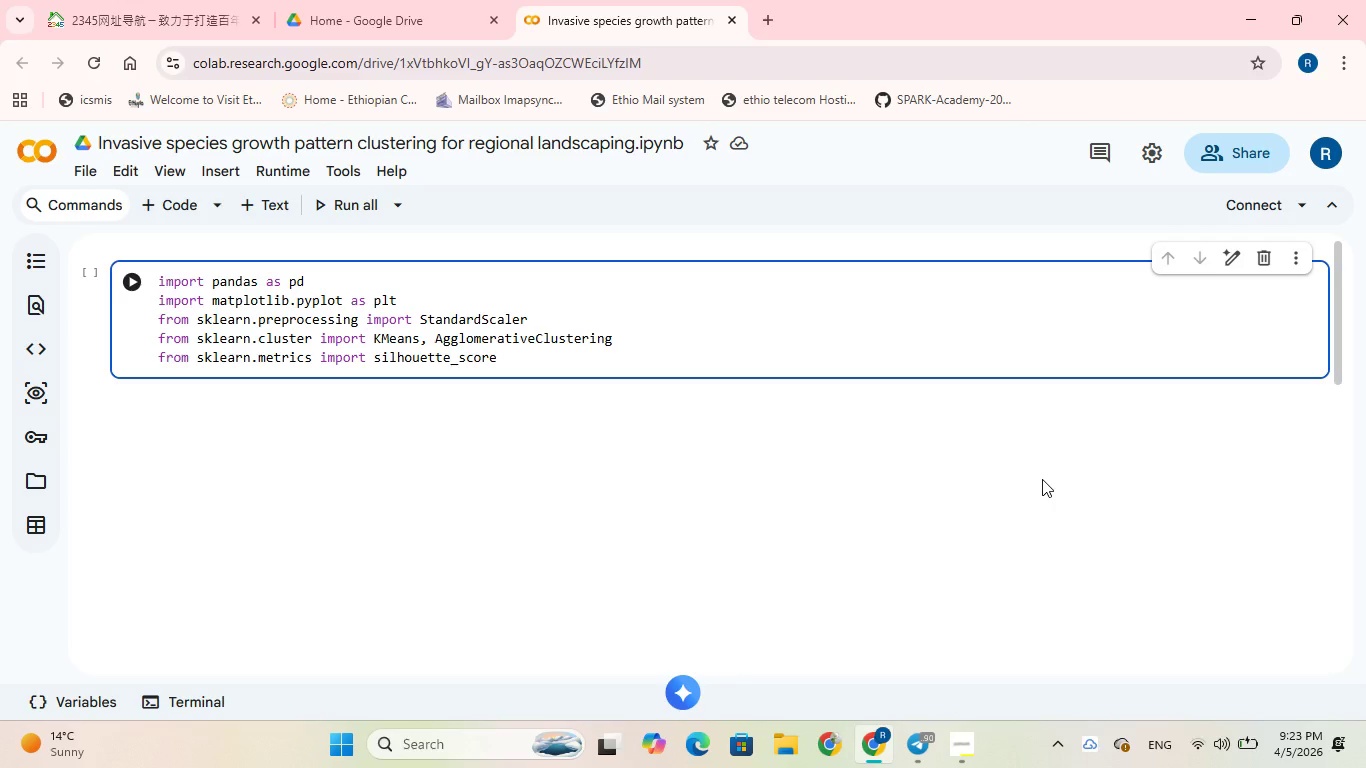 
key(Enter)
 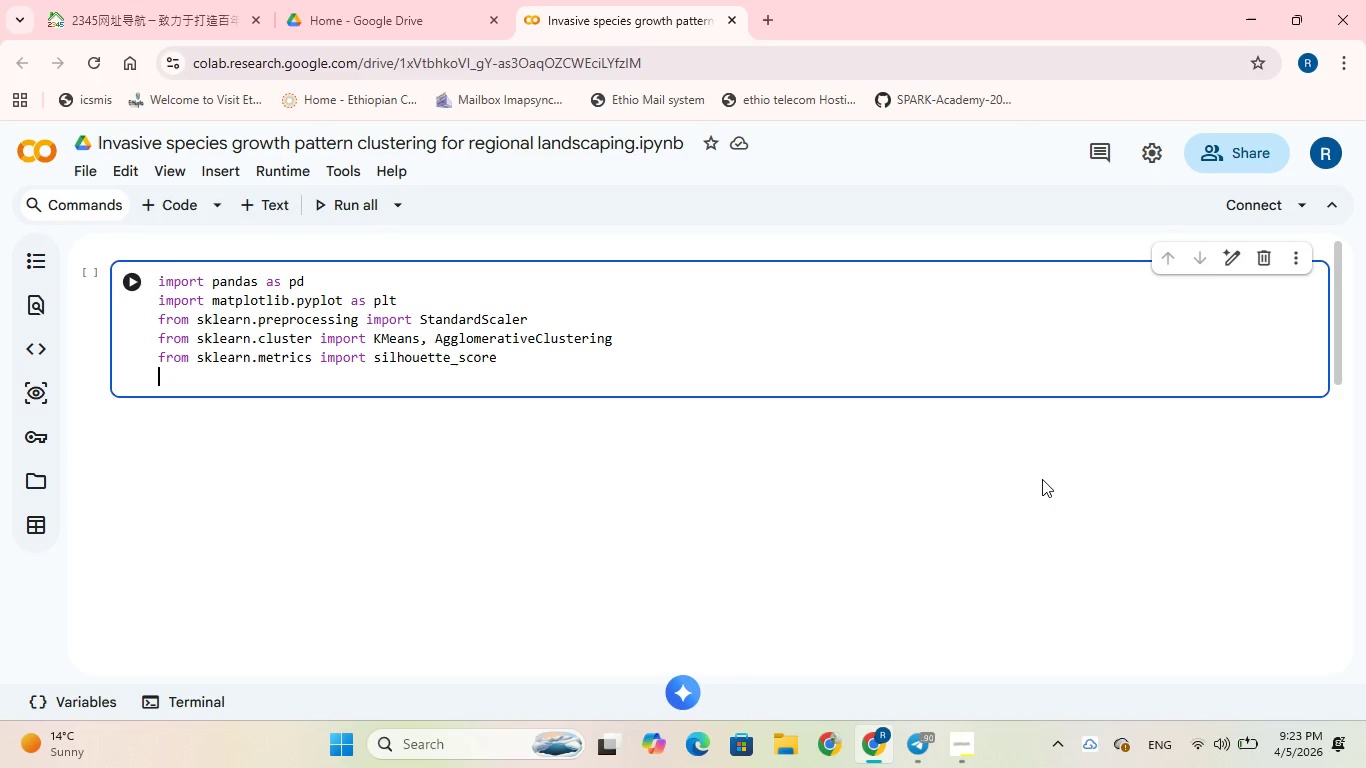 
type(from sklear .decomposio)
key(Backspace)
type(sion import PA)
 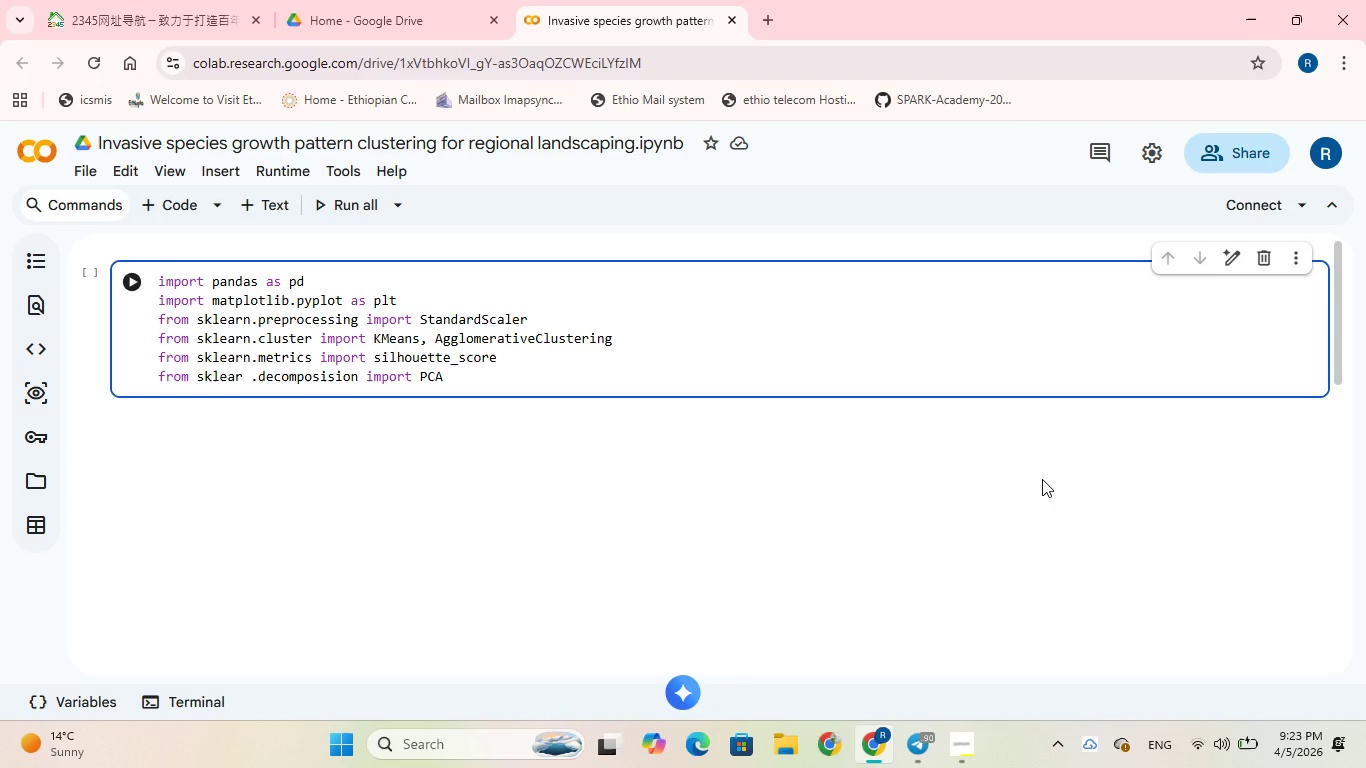 
left_click([133, 280])
 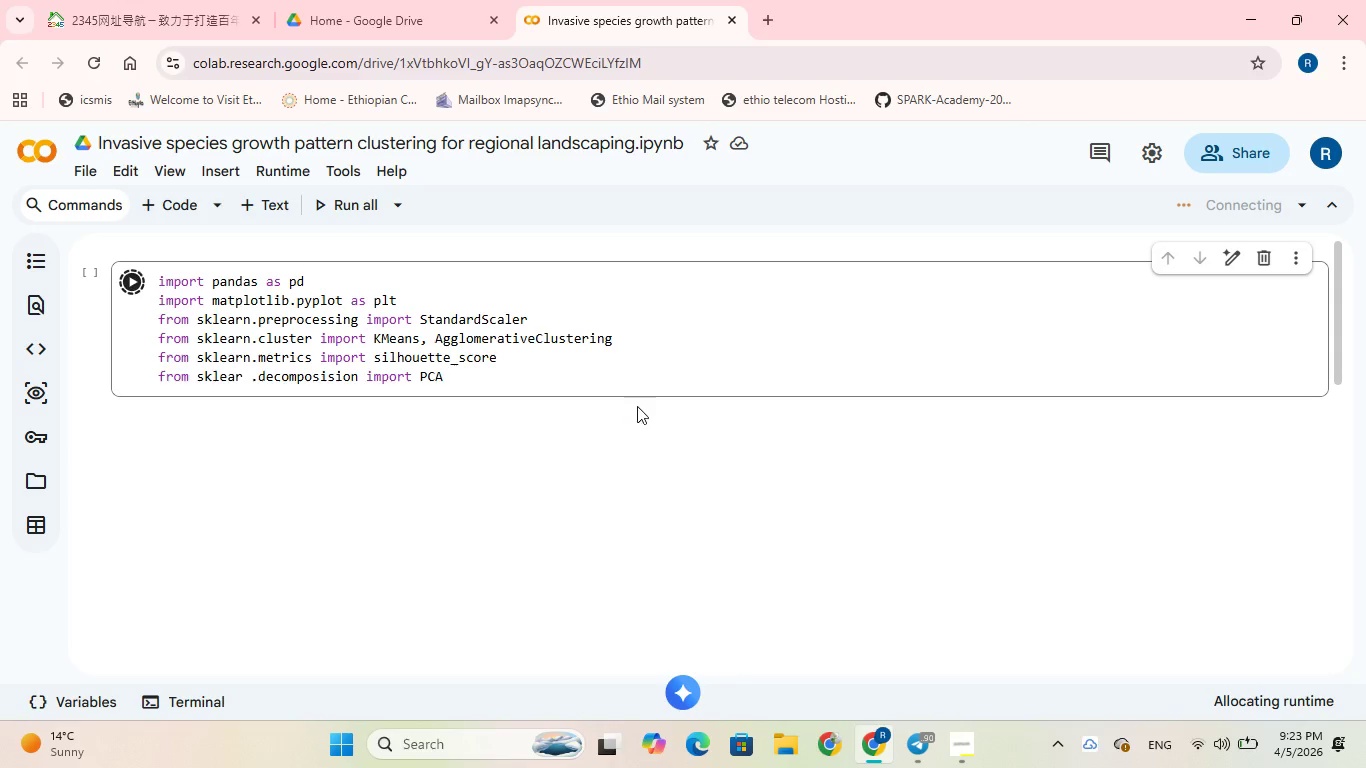 
left_click([673, 396])
 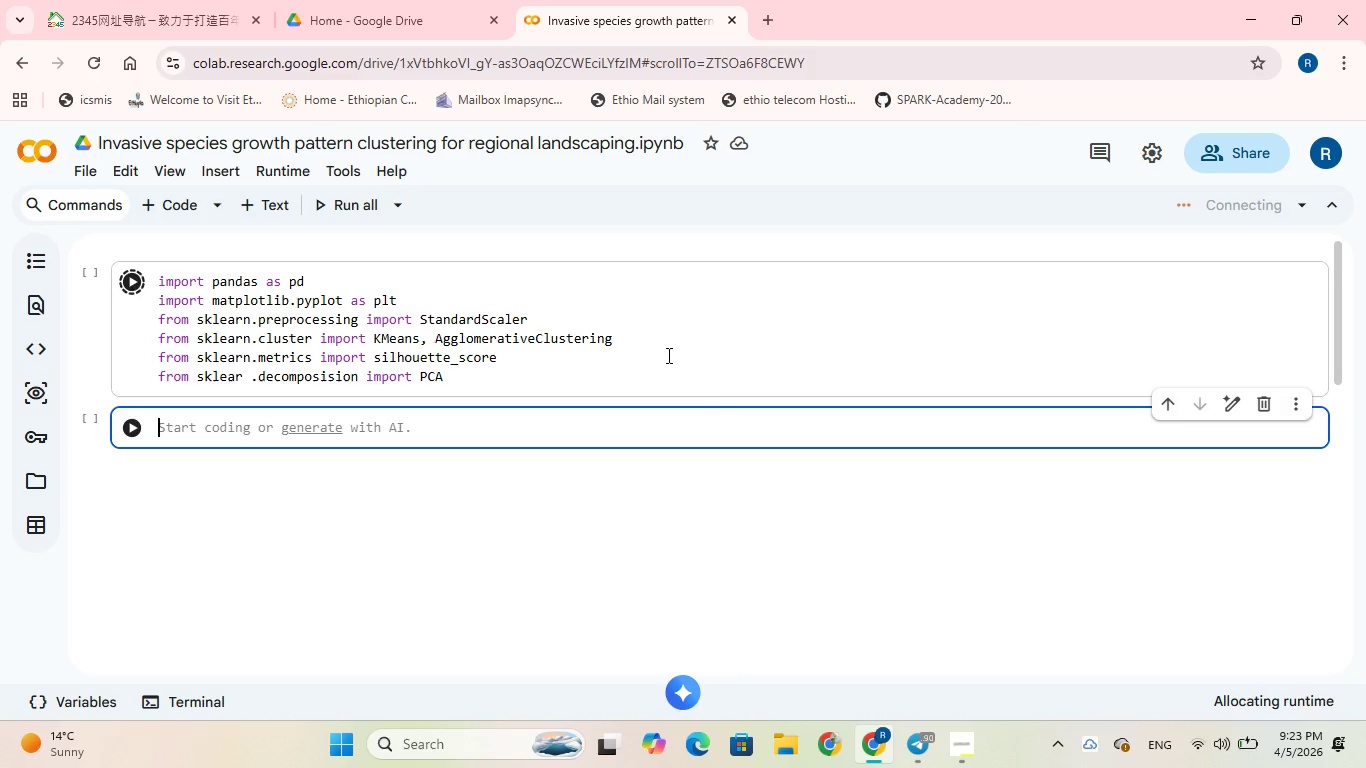 
type(from google.colab import drive)
 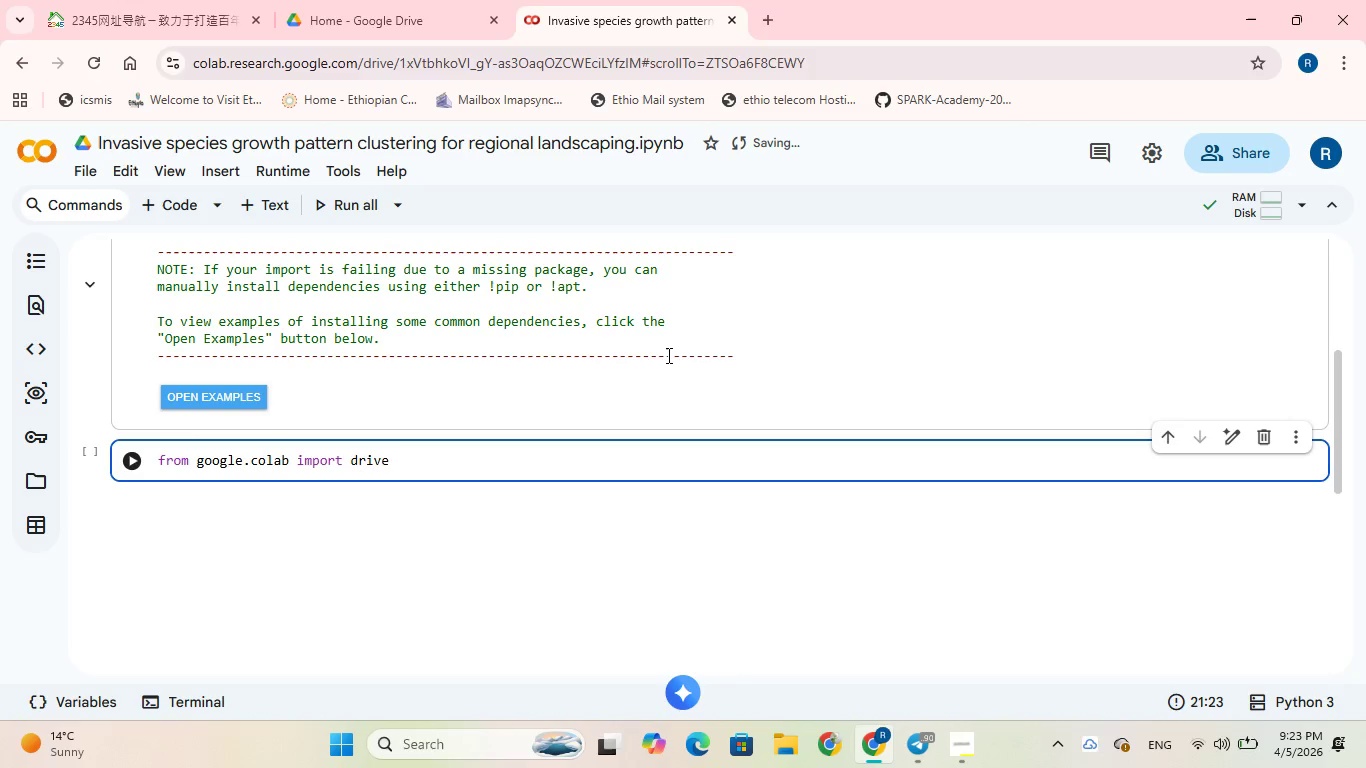 
key(Enter)
 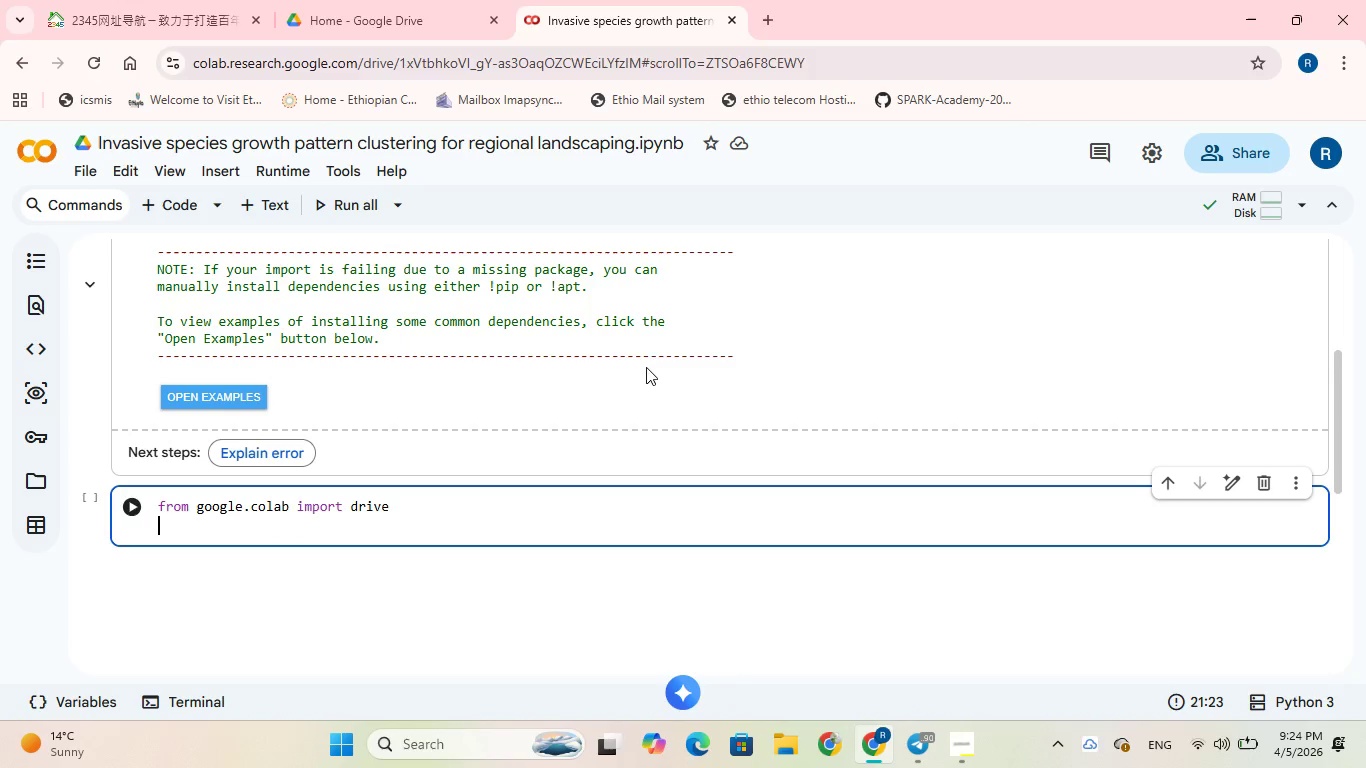 
scroll: coordinate [637, 366], scroll_direction: up, amount: 5.0
 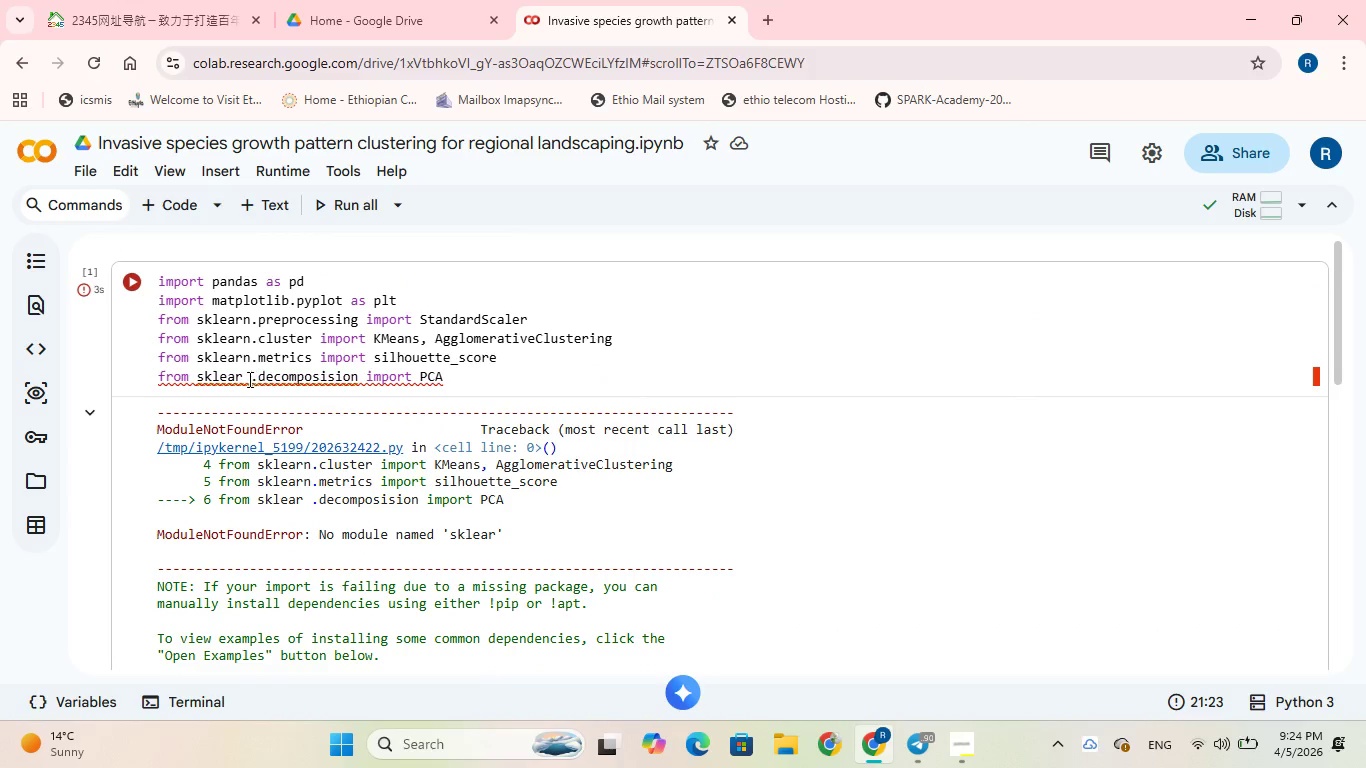 
left_click([244, 380])
 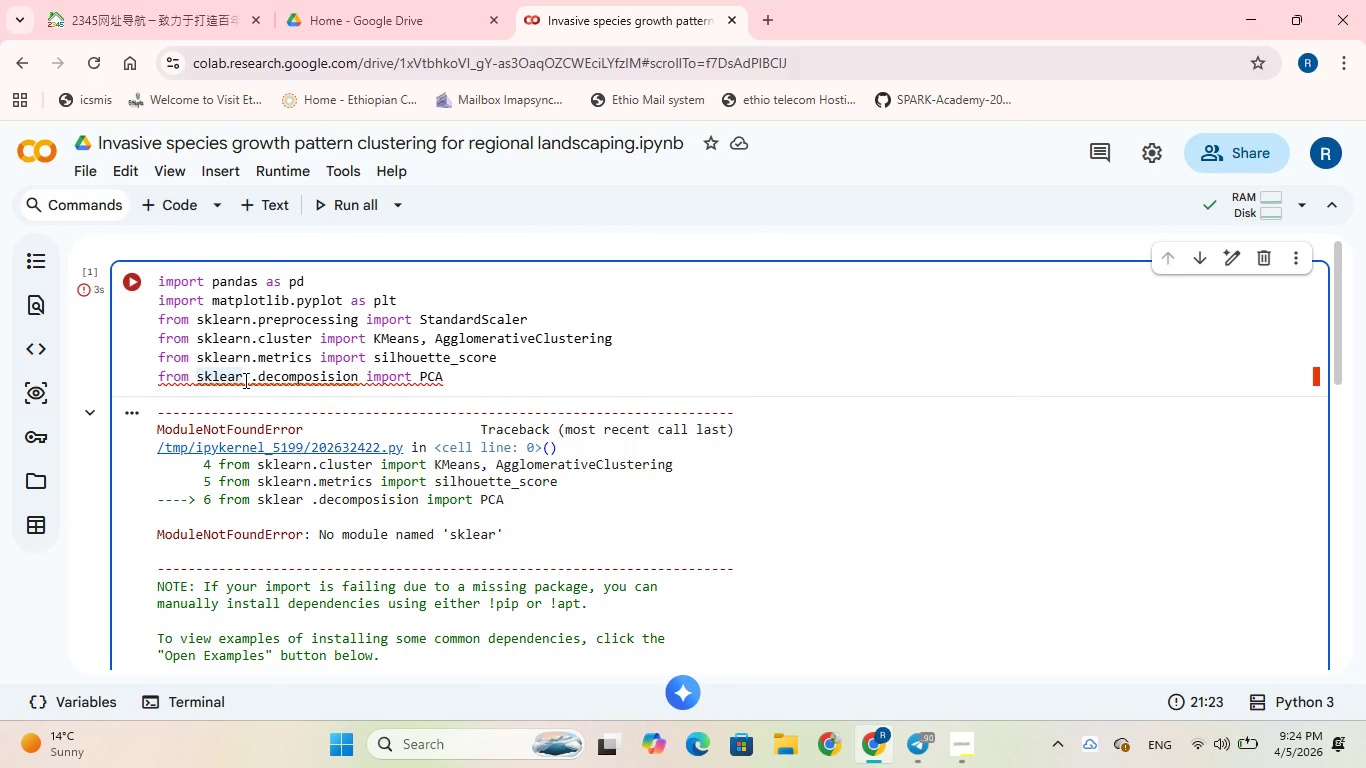 
key(N)
 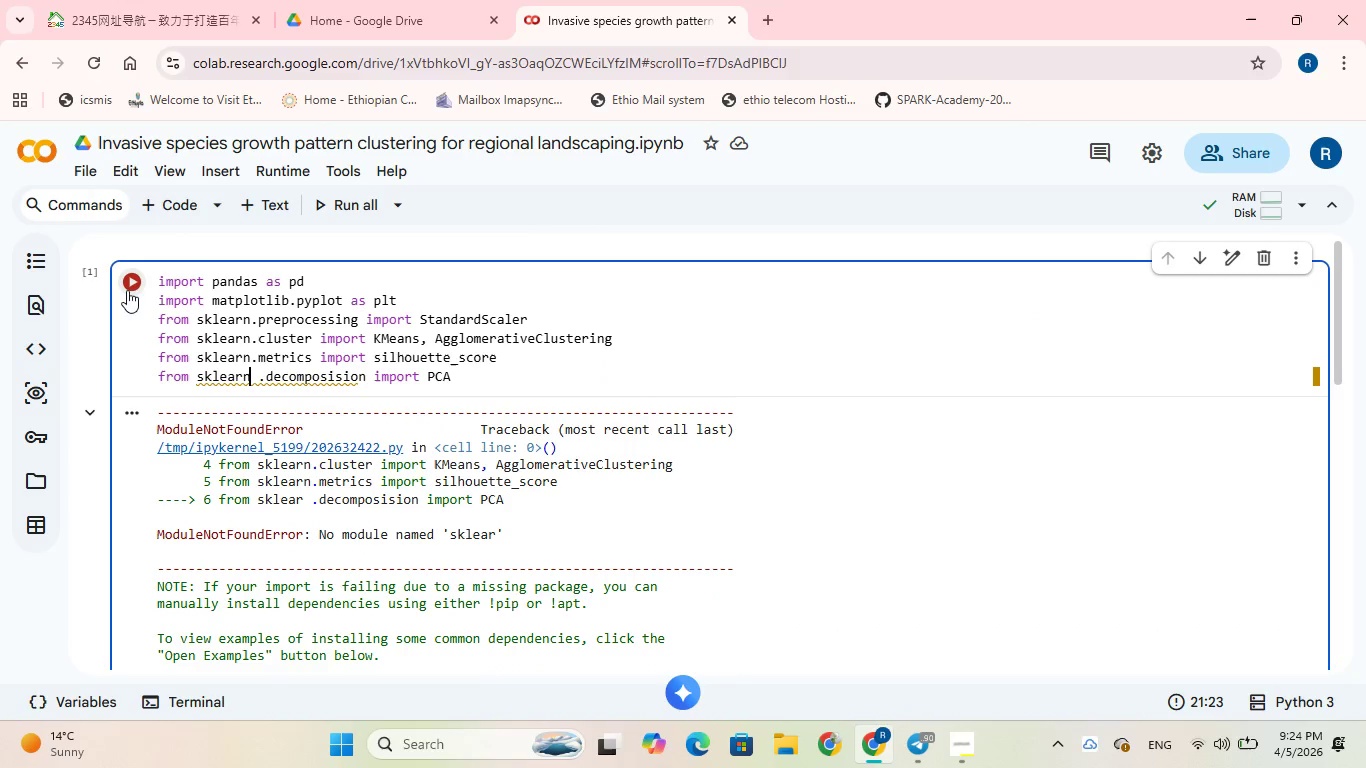 
left_click([131, 285])
 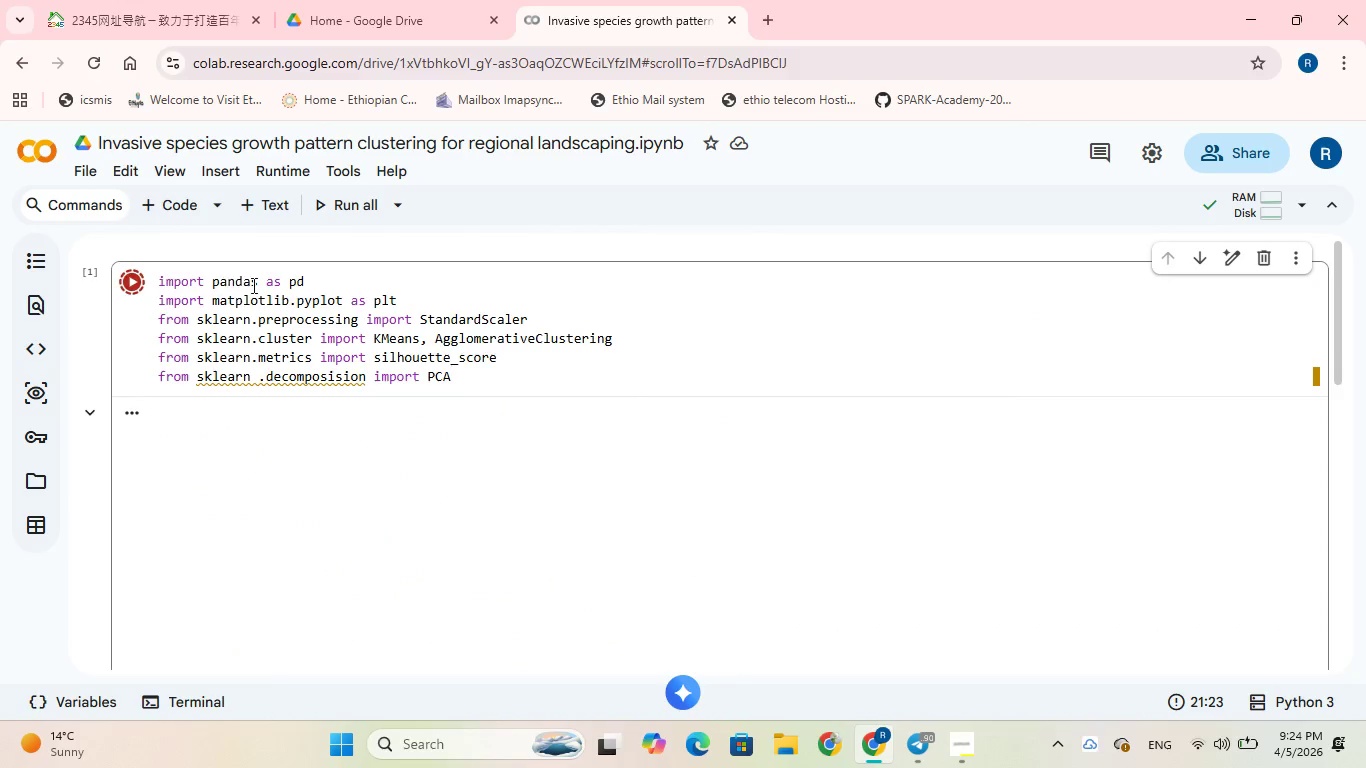 
scroll: coordinate [237, 285], scroll_direction: down, amount: 3.0
 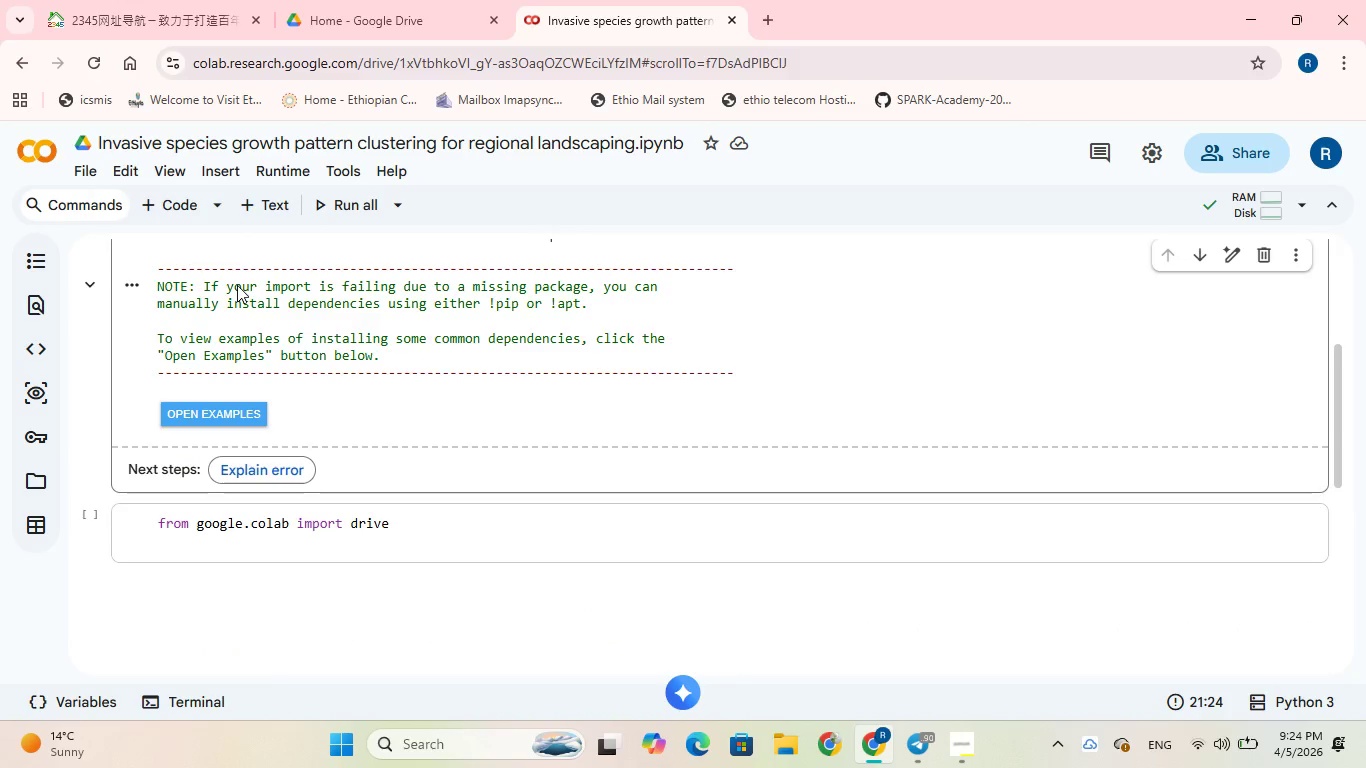 
scroll: coordinate [237, 285], scroll_direction: up, amount: 2.0
 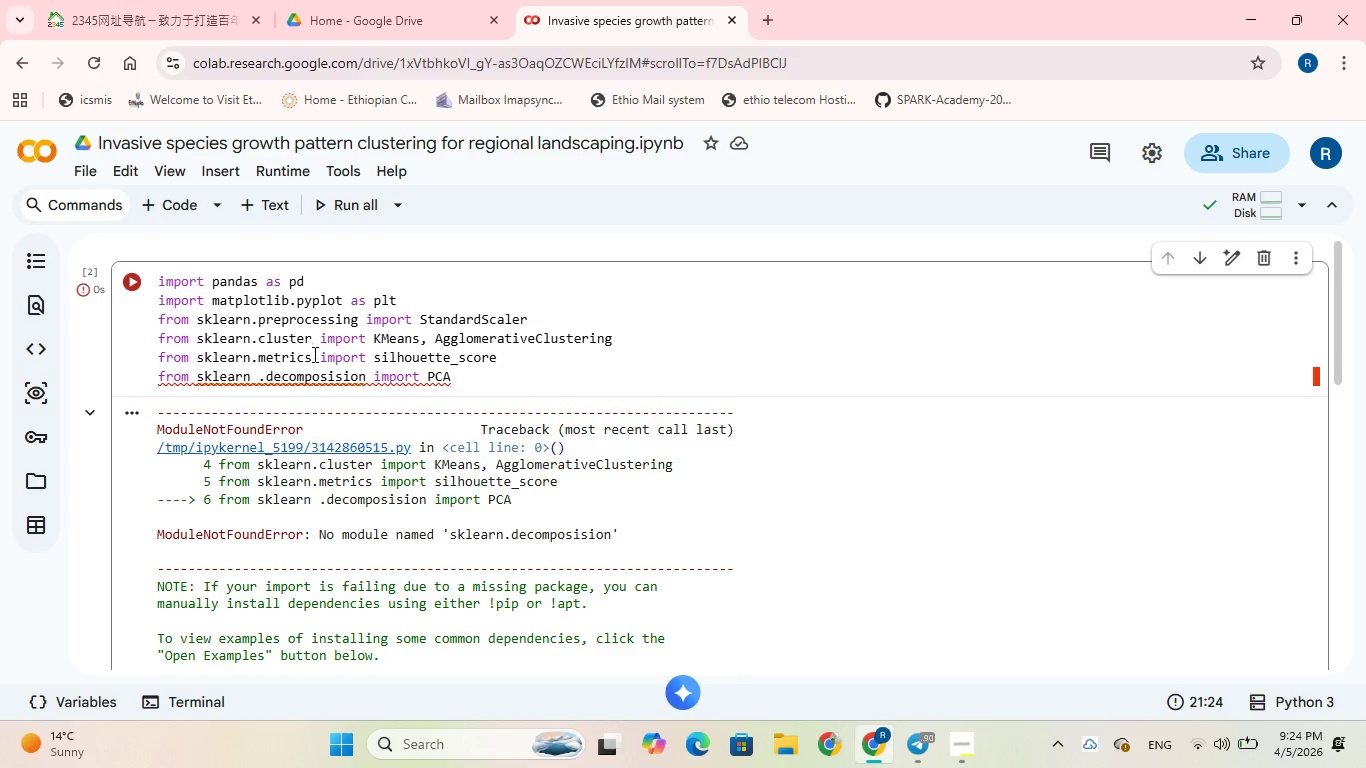 
wait(8.94)
 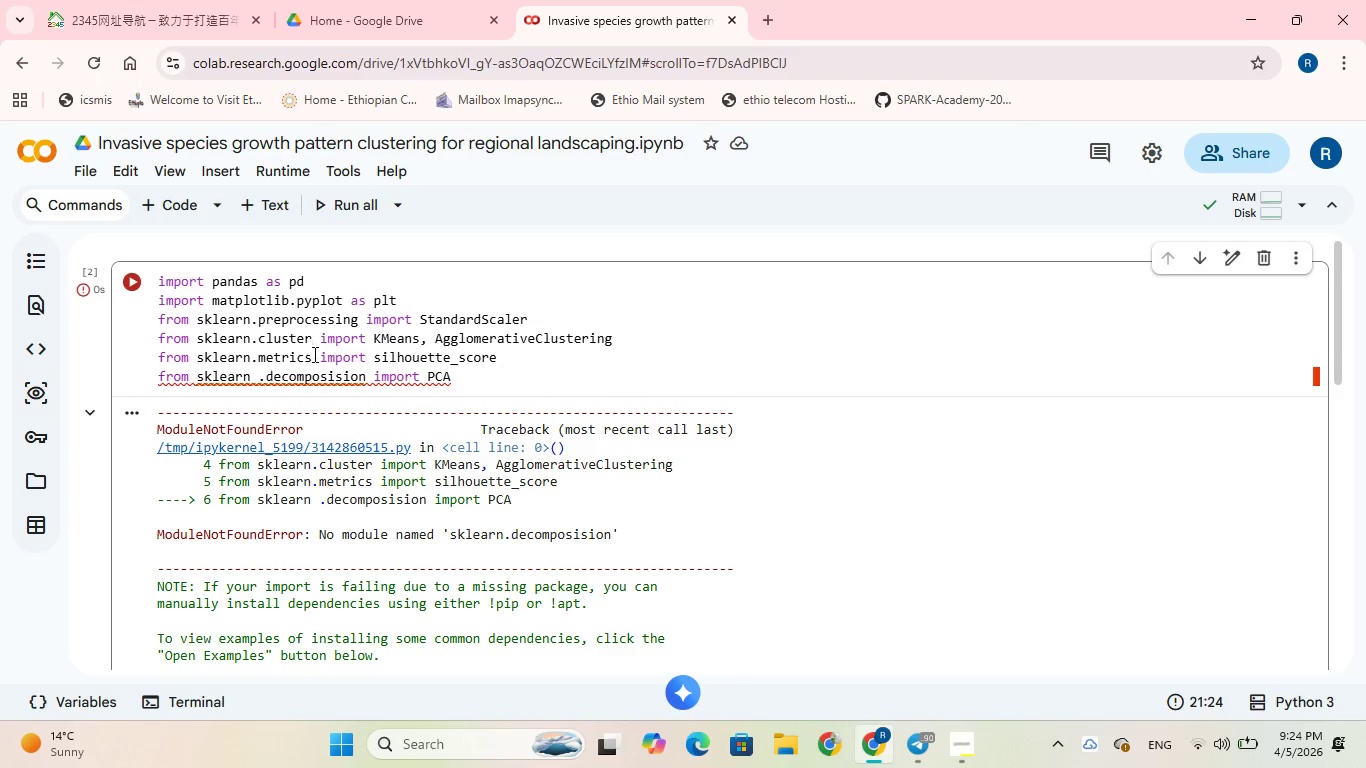 
left_click([341, 377])
 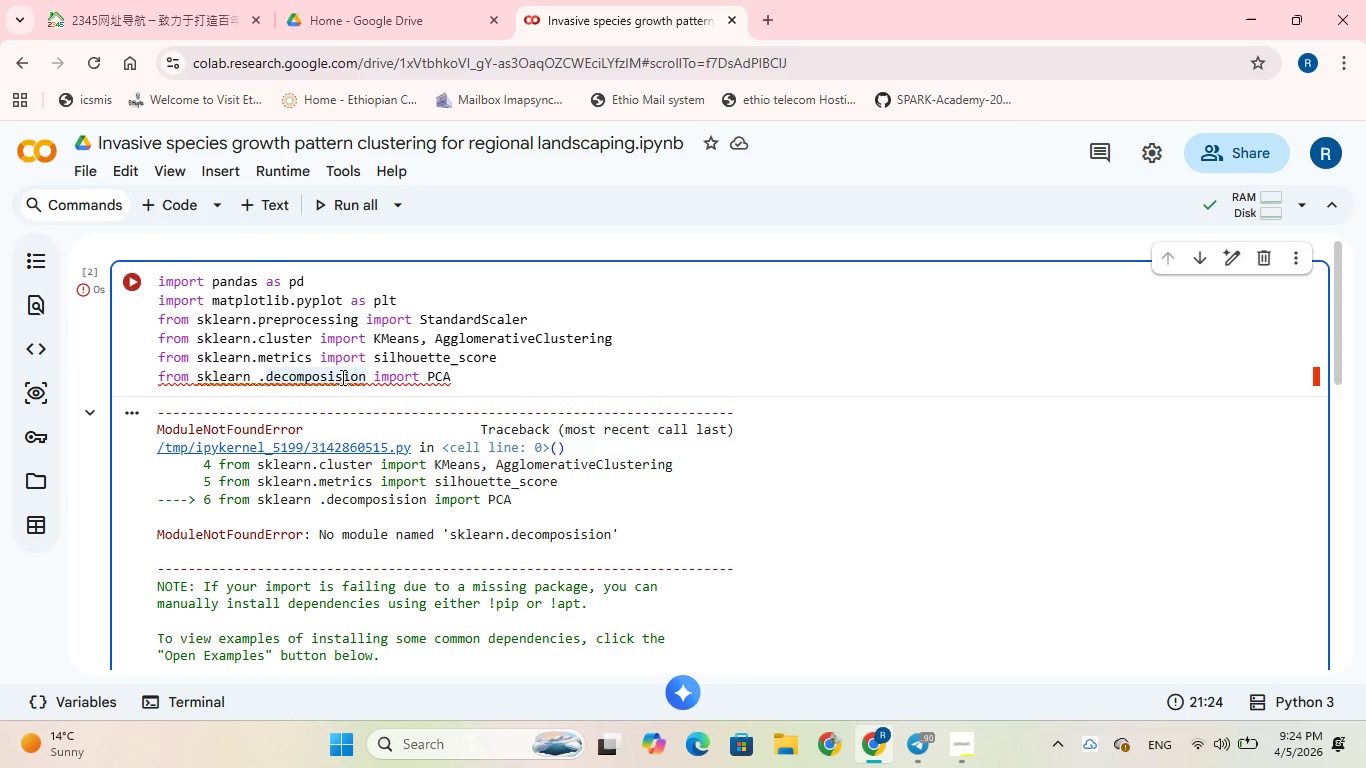 
key(Backspace)
 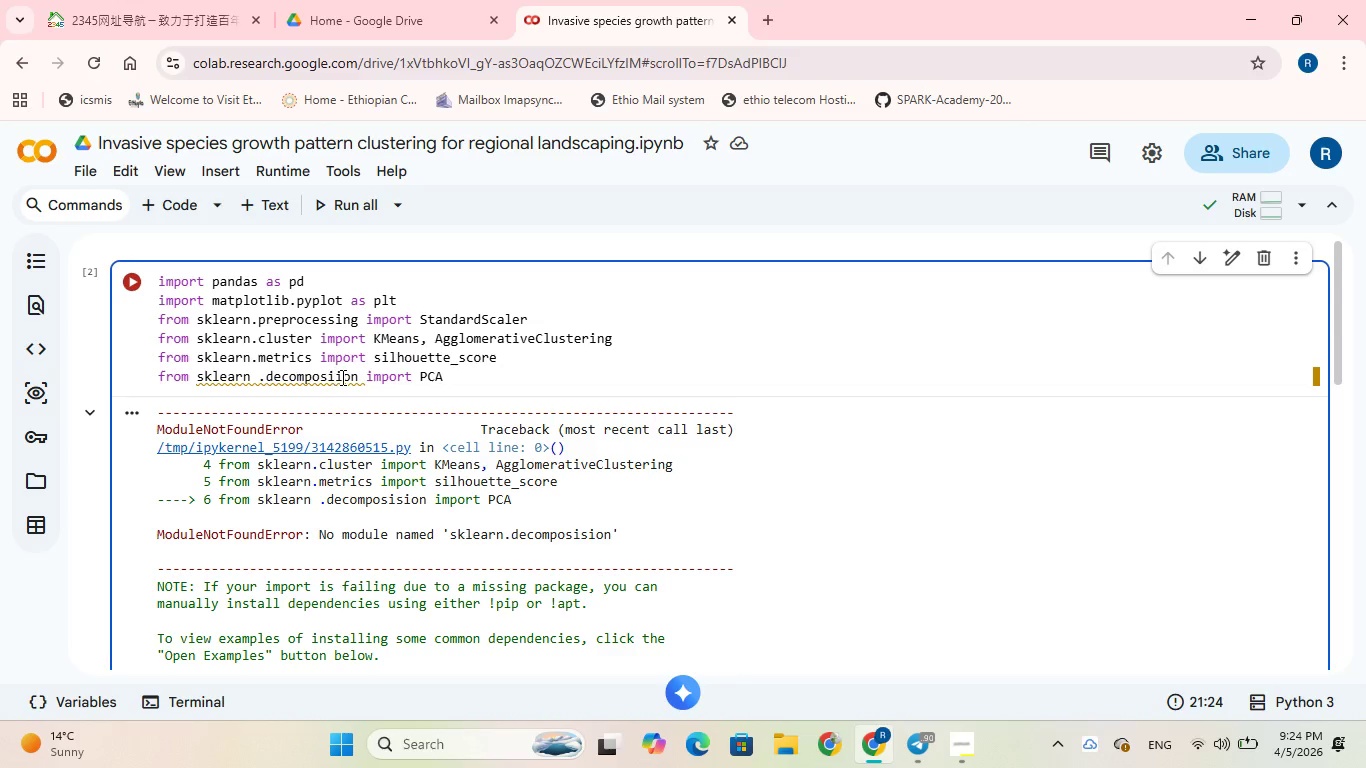 
key(T)
 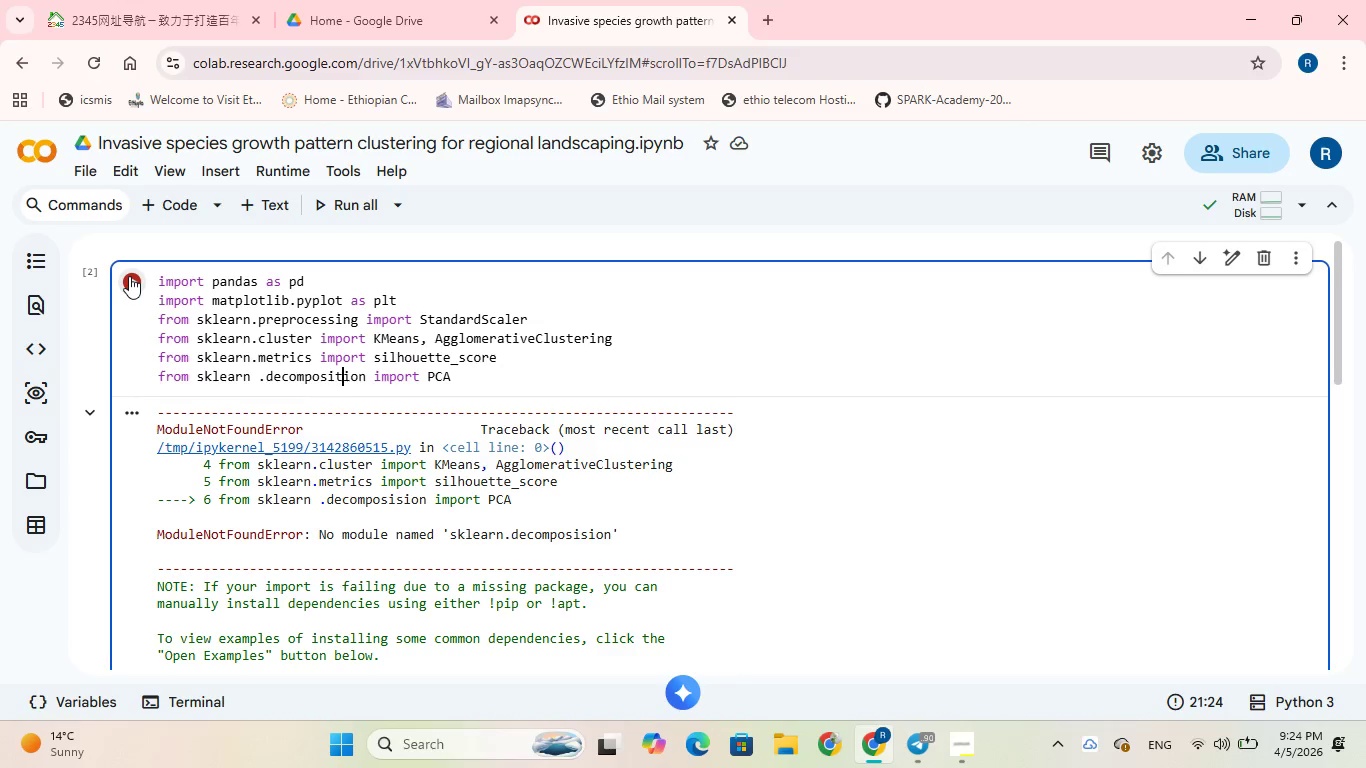 
left_click([128, 276])
 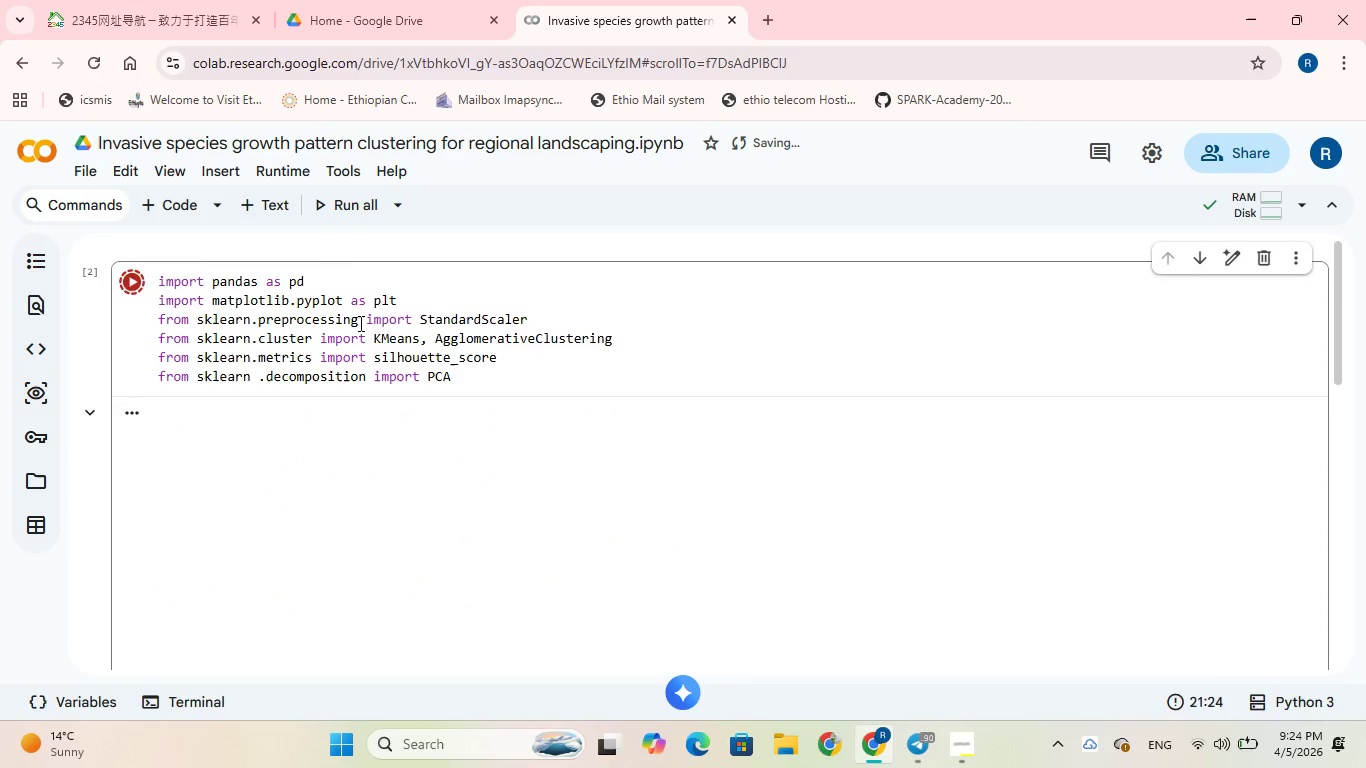 
scroll: coordinate [360, 324], scroll_direction: down, amount: 2.0
 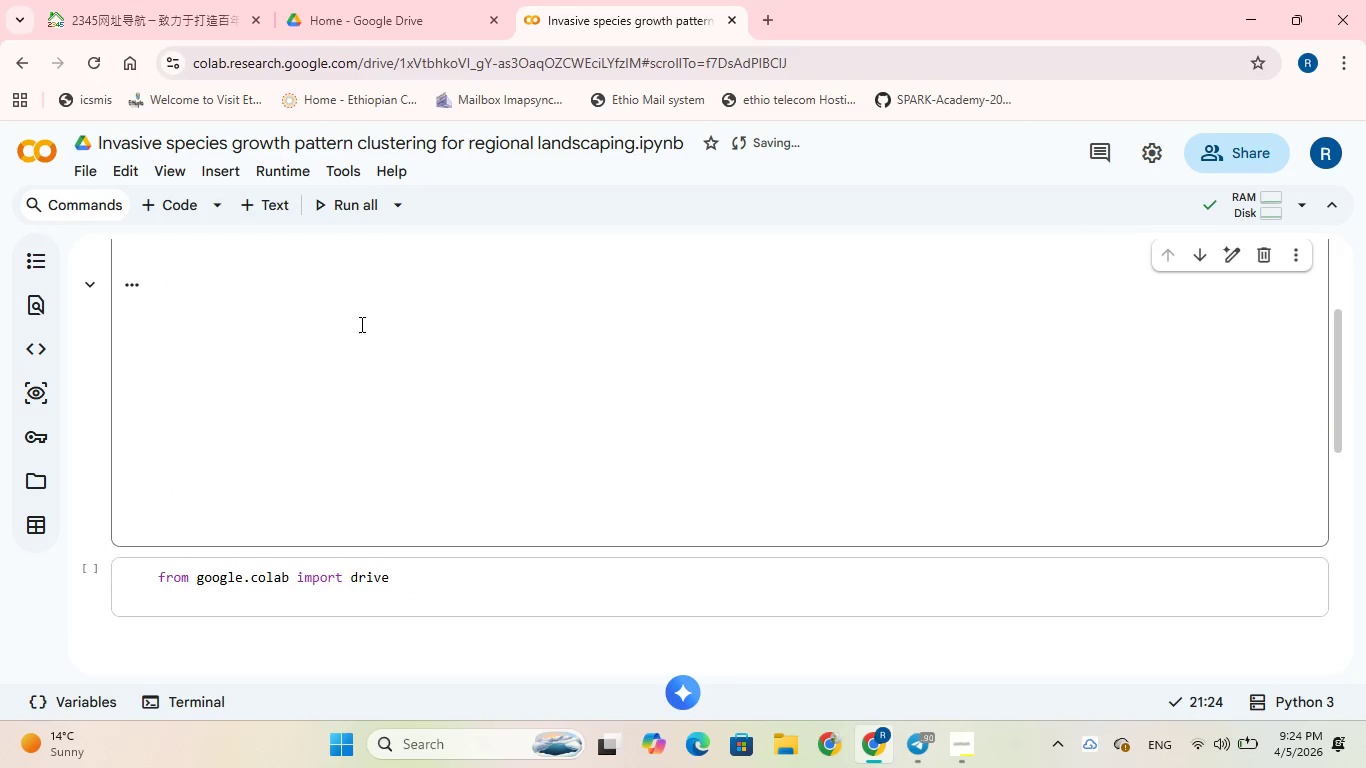 
scroll: coordinate [360, 324], scroll_direction: up, amount: 2.0
 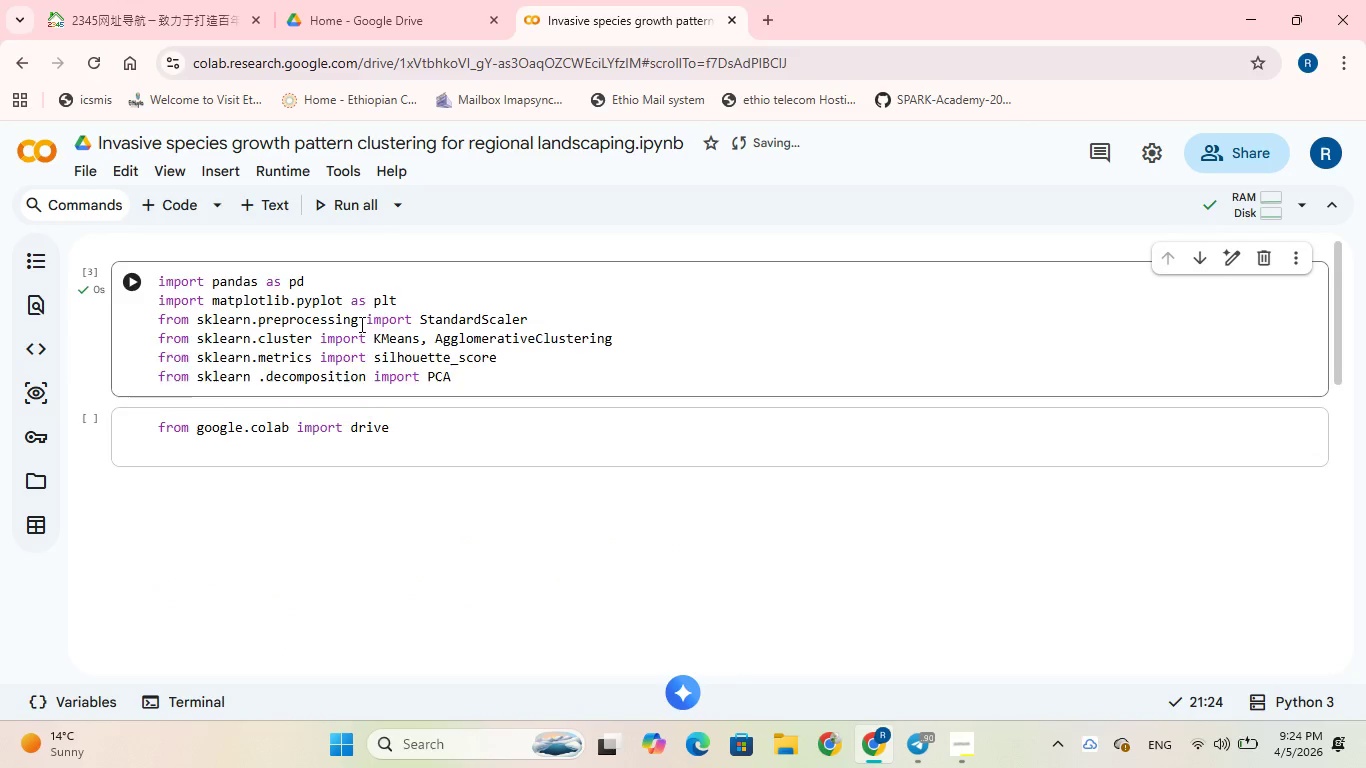 
scroll: coordinate [360, 324], scroll_direction: down, amount: 1.0
 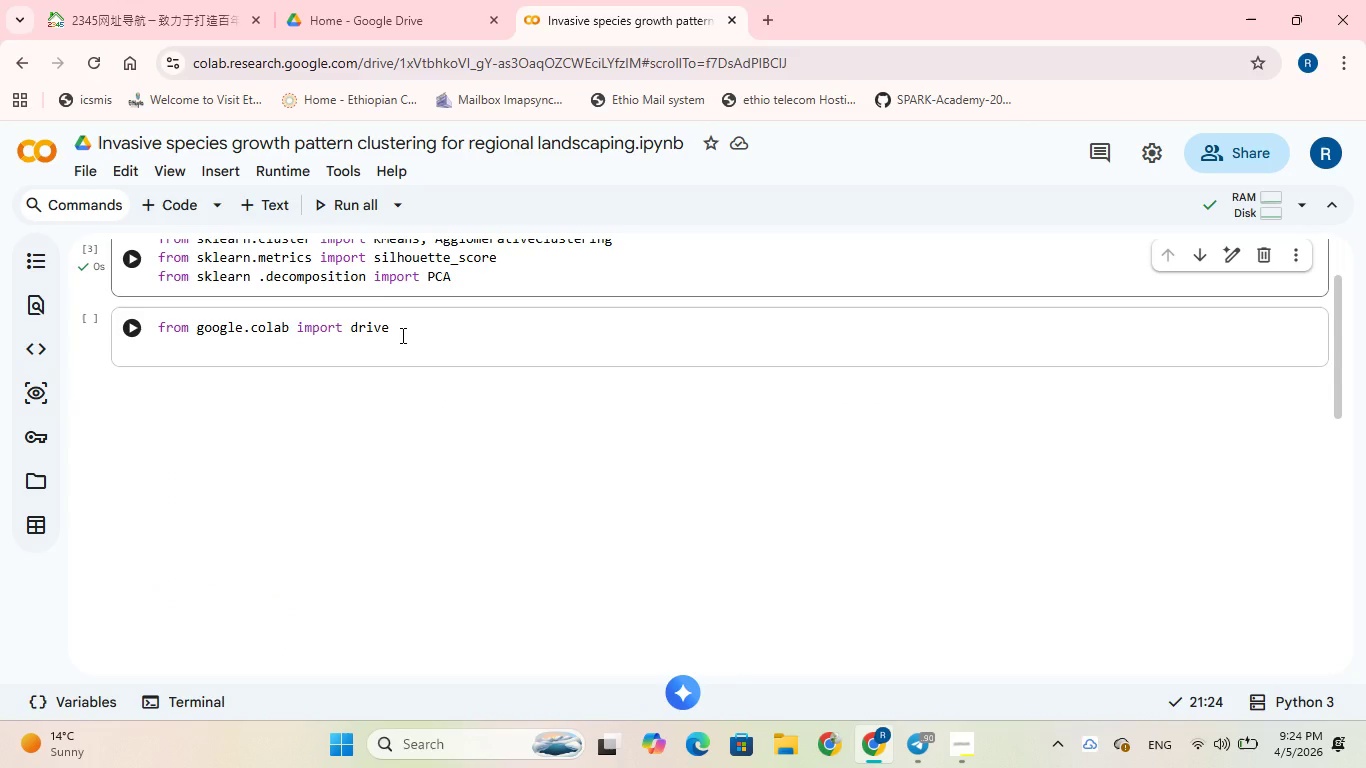 
left_click([401, 335])
 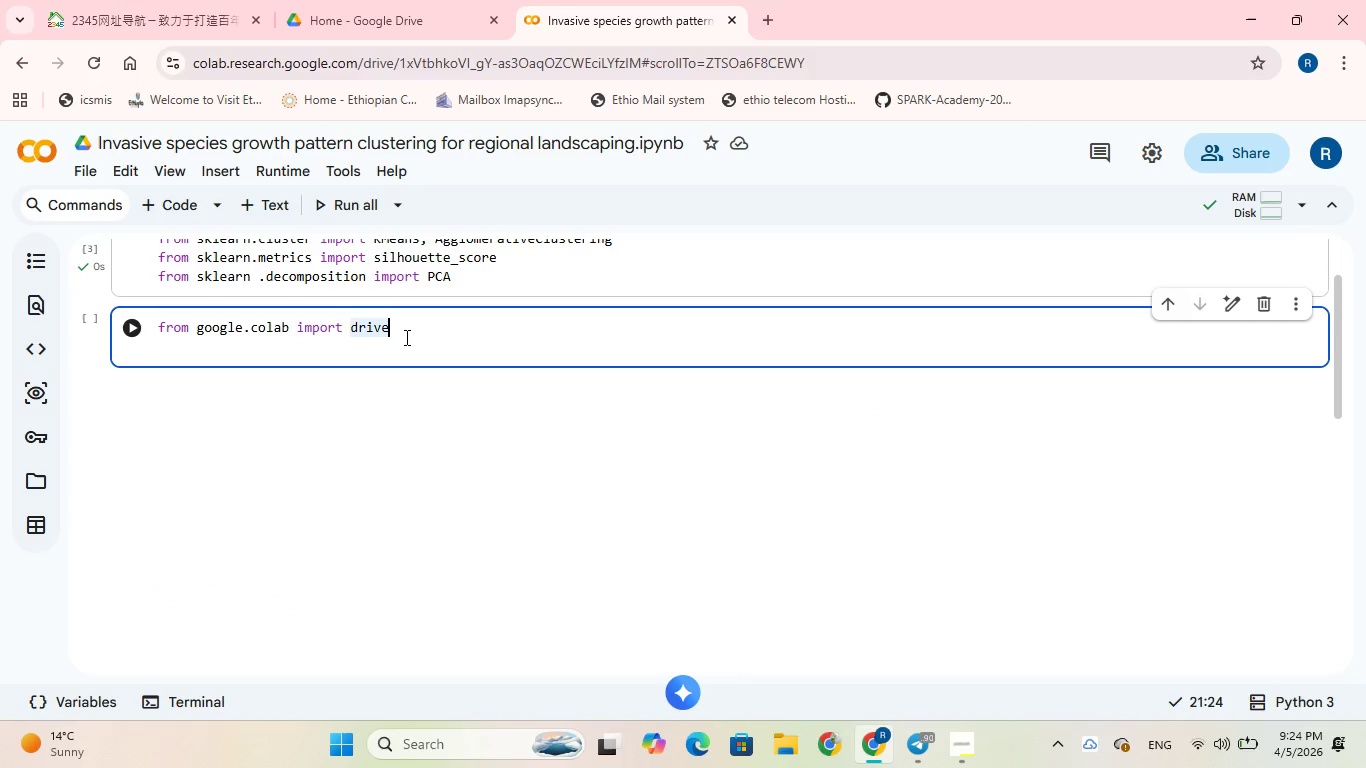 
key(Enter)
 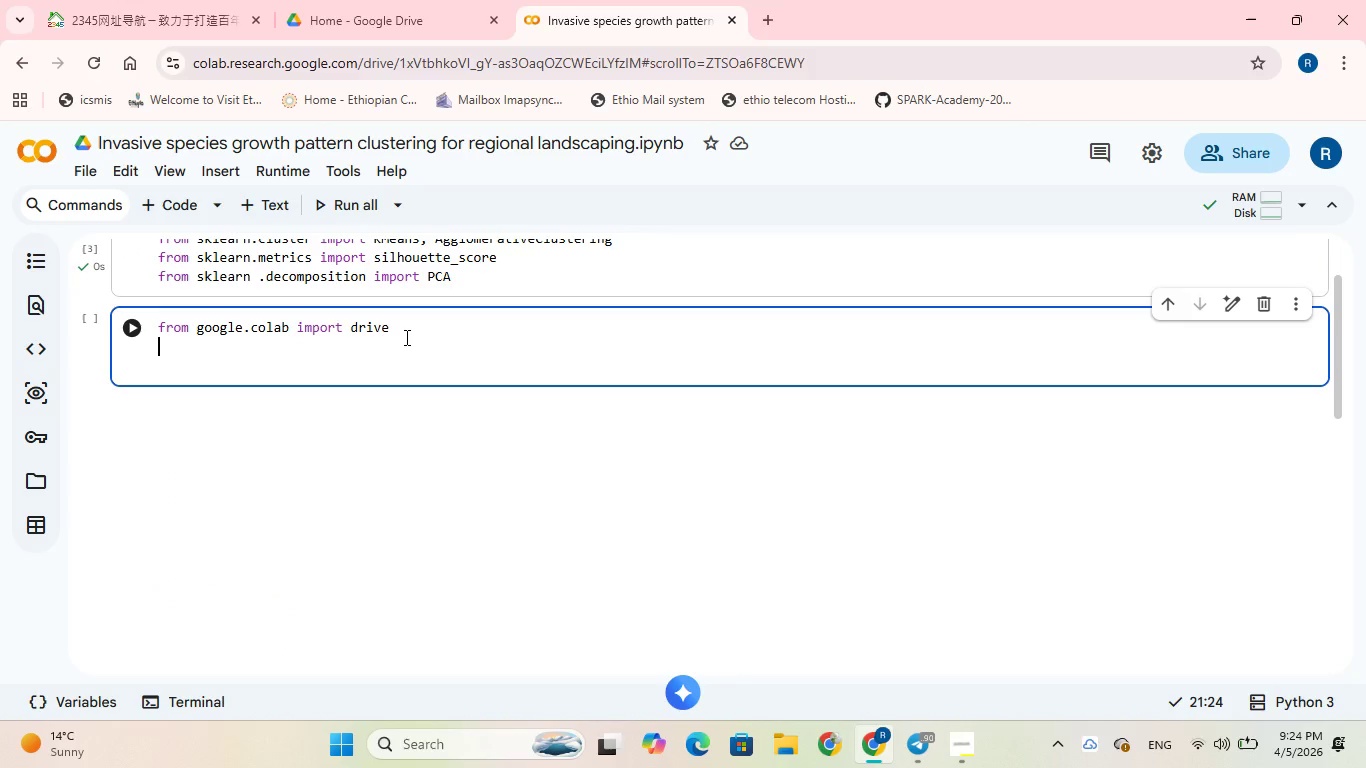 
type(drive.mount)
 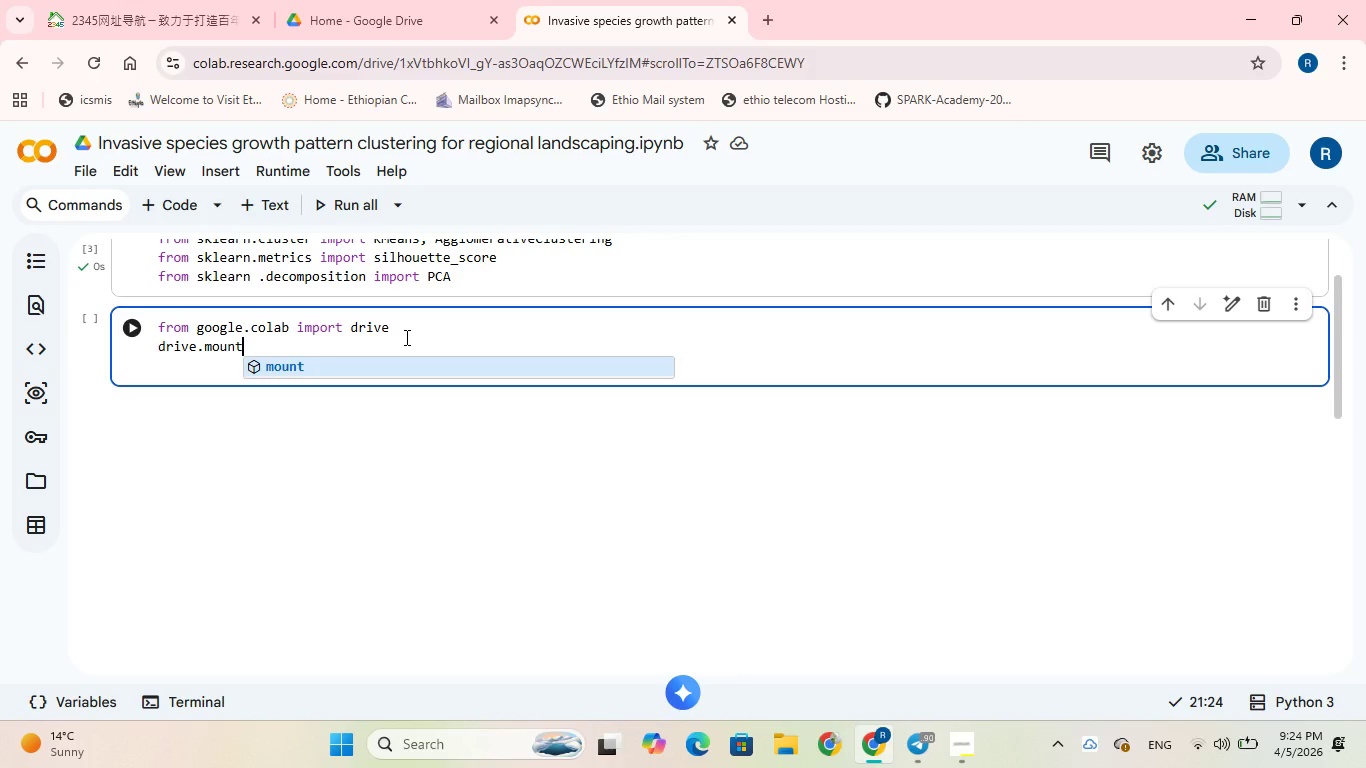 
type(("content)
 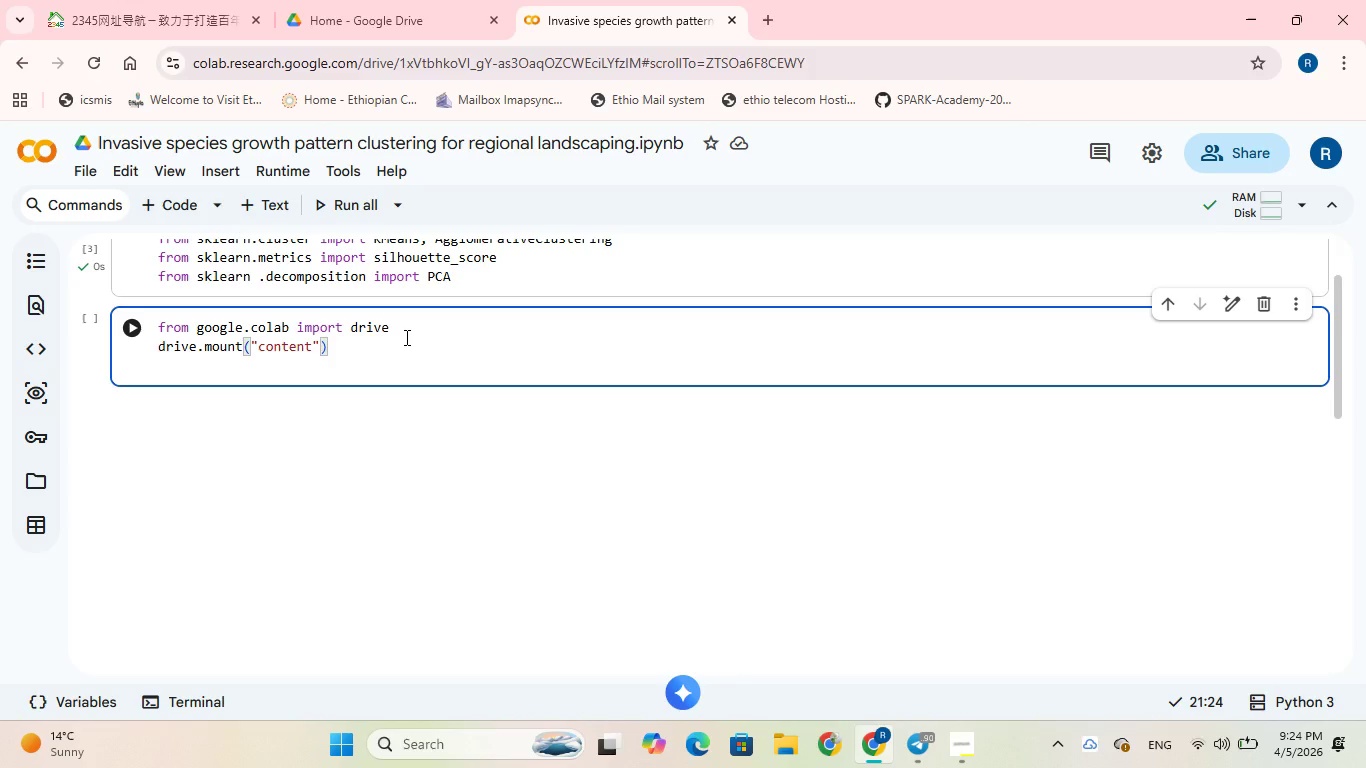 
left_click([122, 327])
 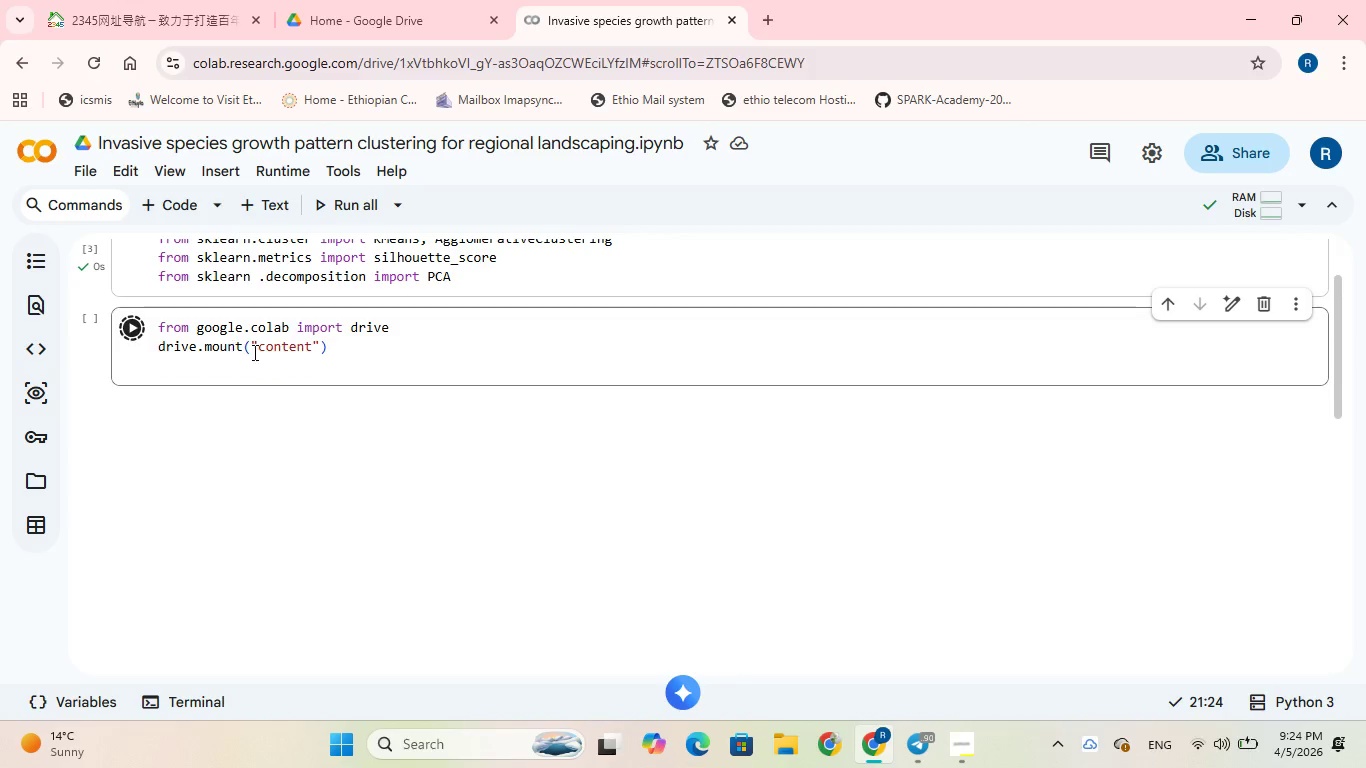 
mouse_move([297, 375])
 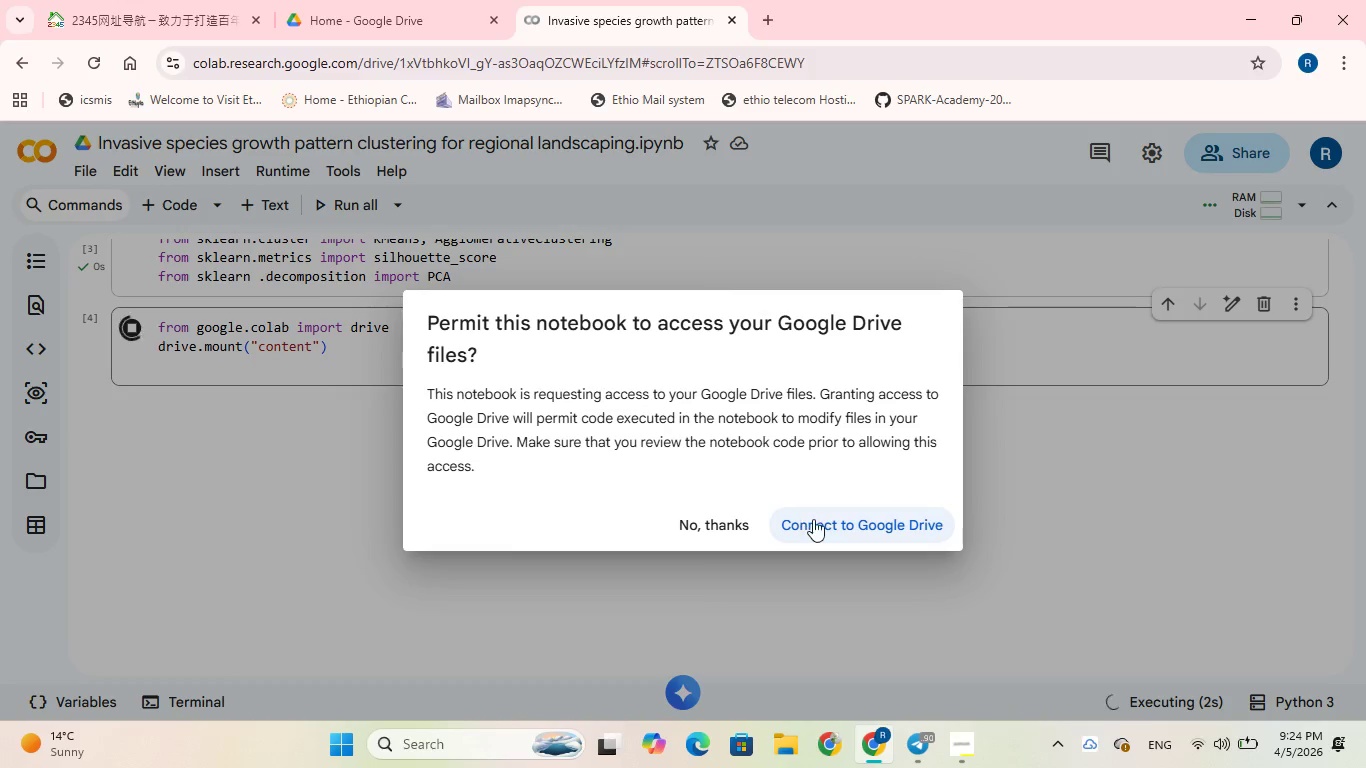 
left_click([813, 519])
 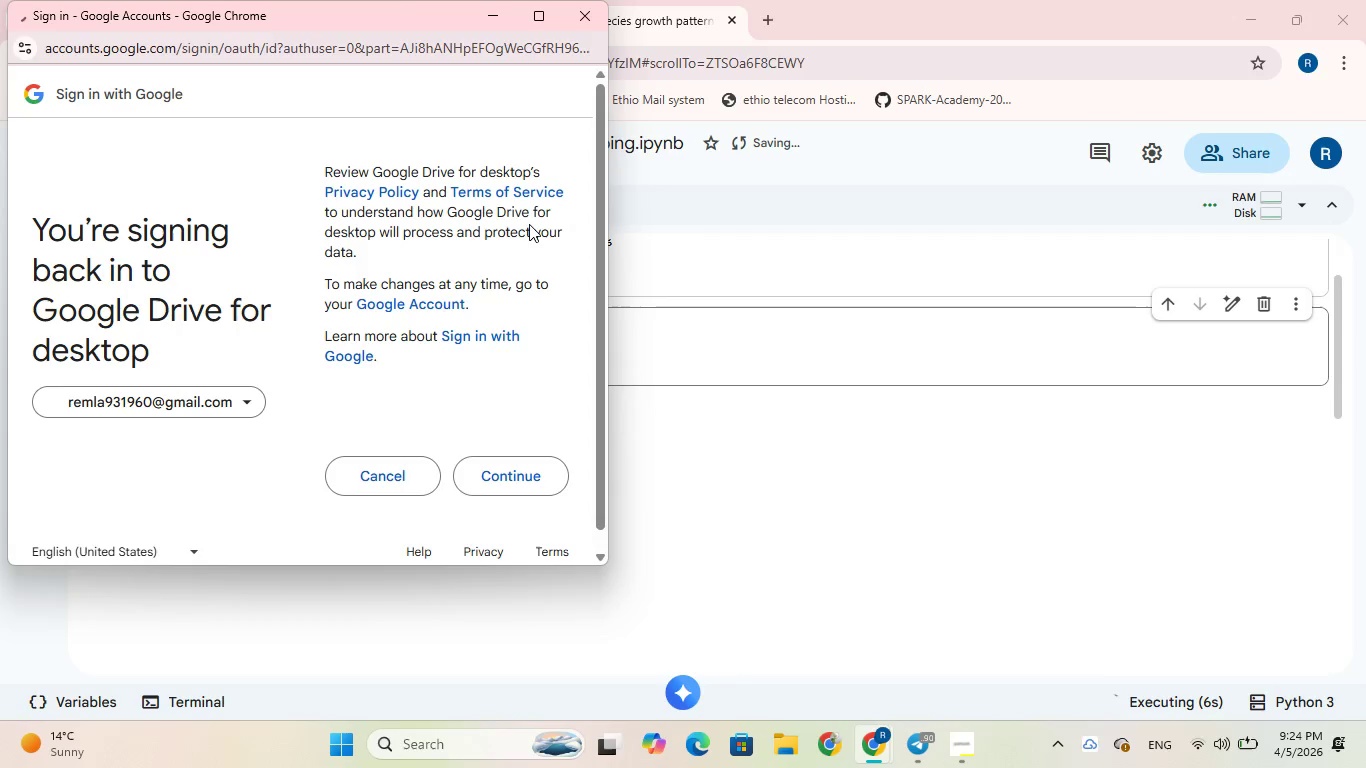 
left_click([538, 464])
 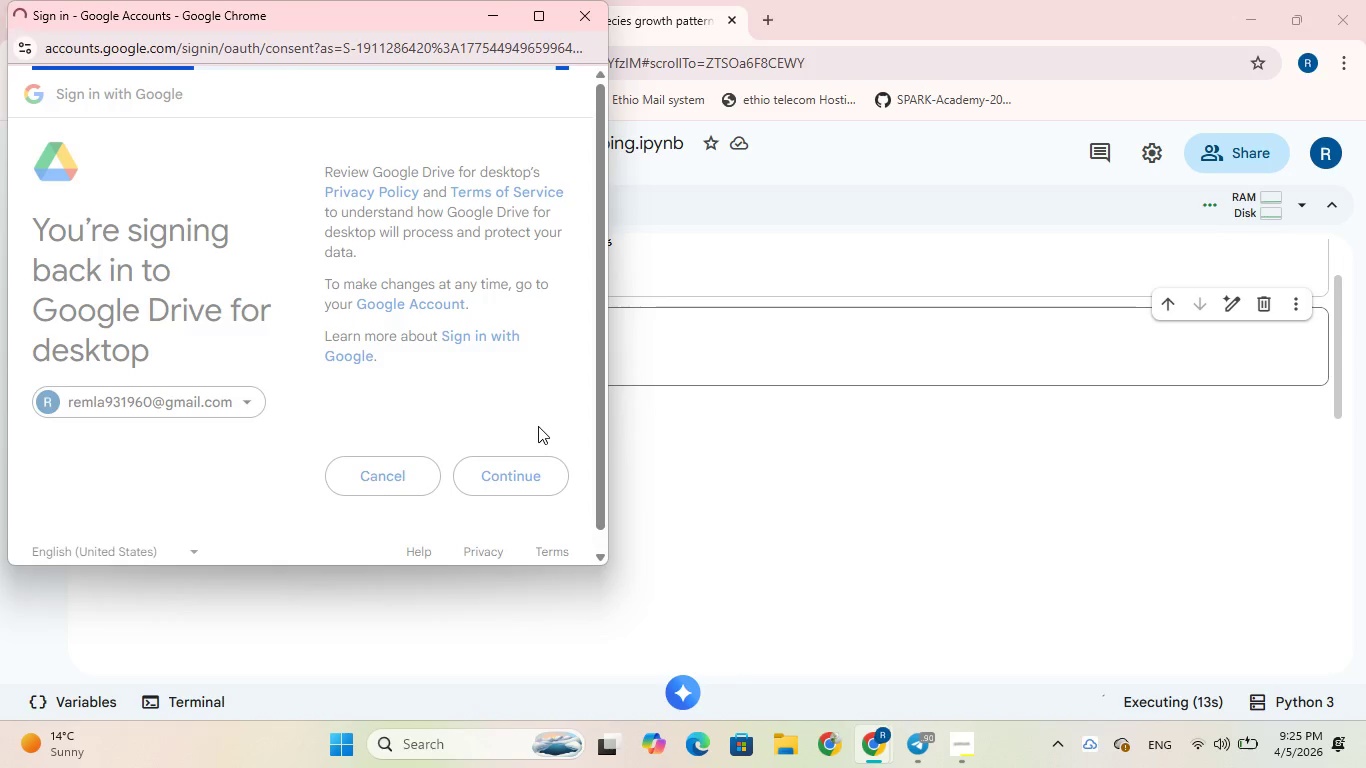 
wait(7.06)
 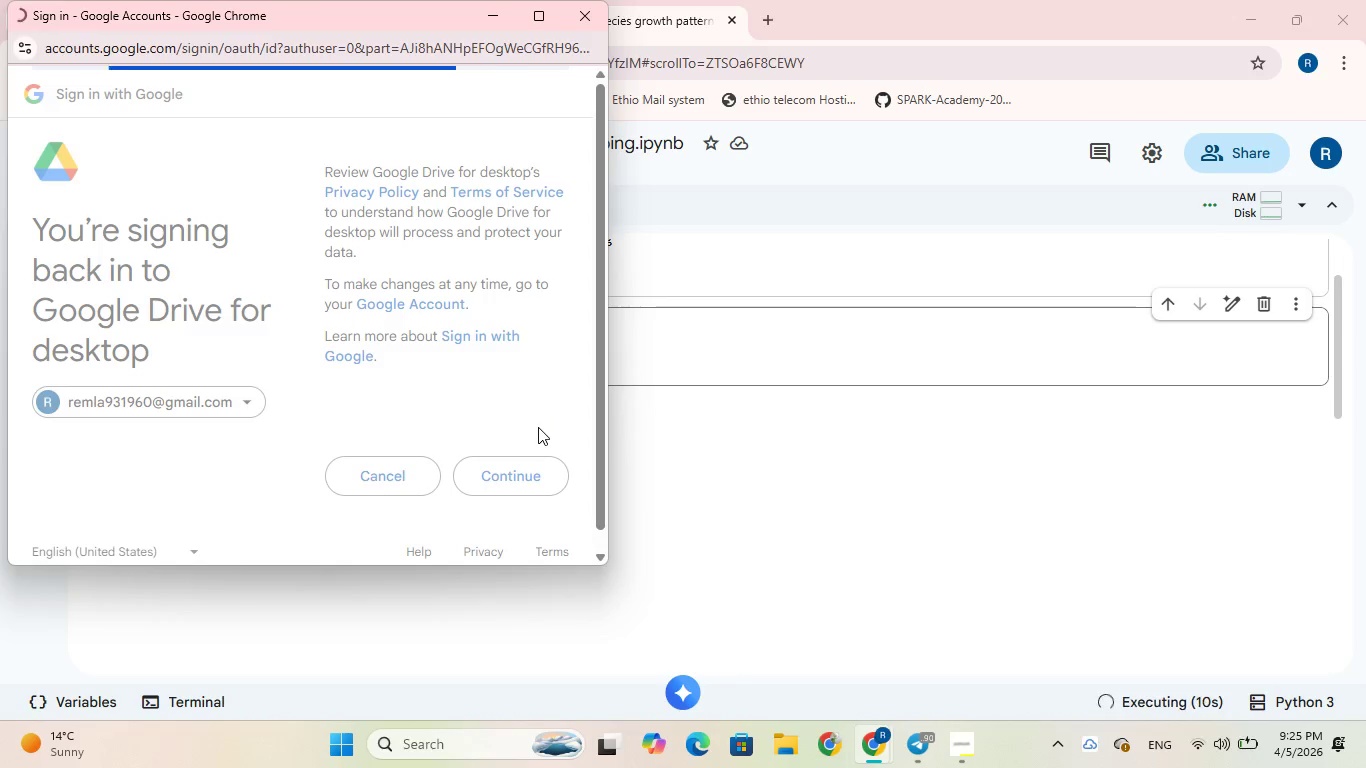 
scroll: coordinate [538, 420], scroll_direction: down, amount: 11.0
 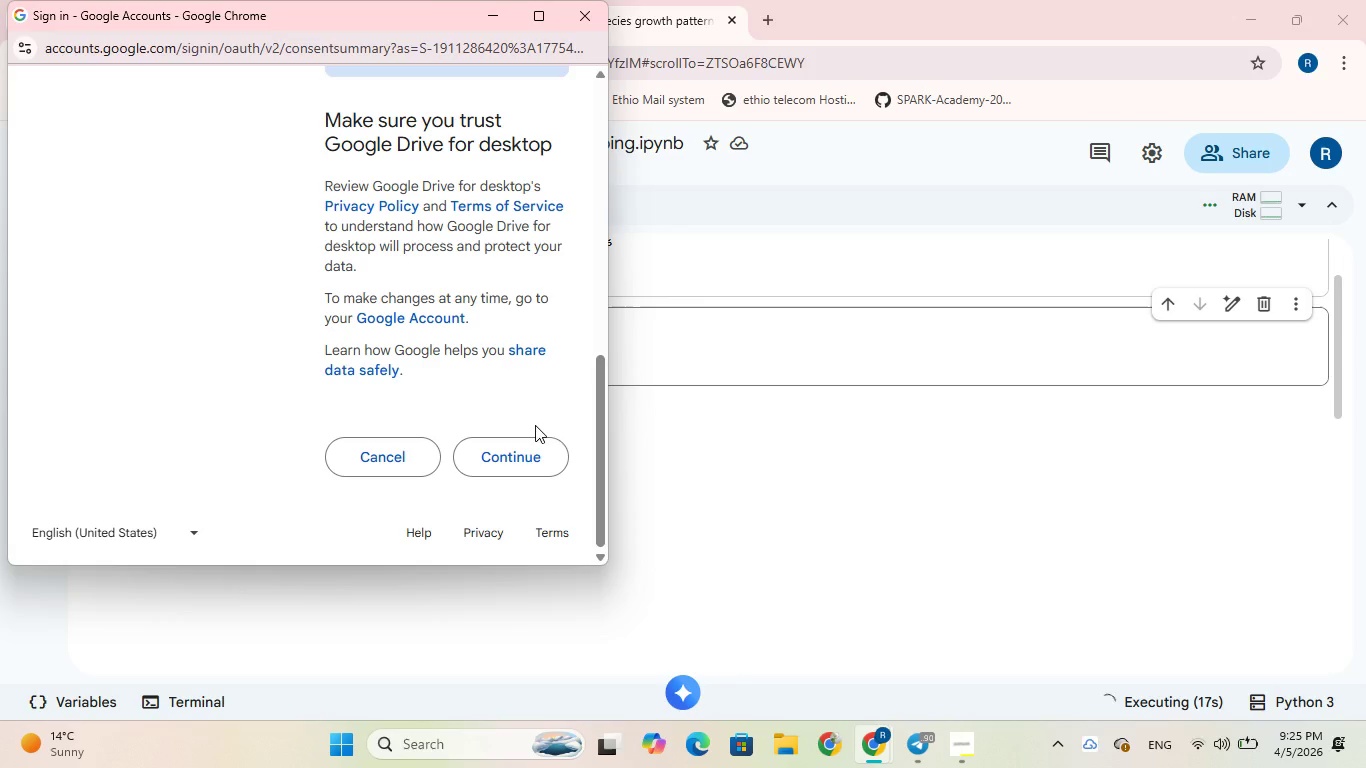 
left_click([531, 451])
 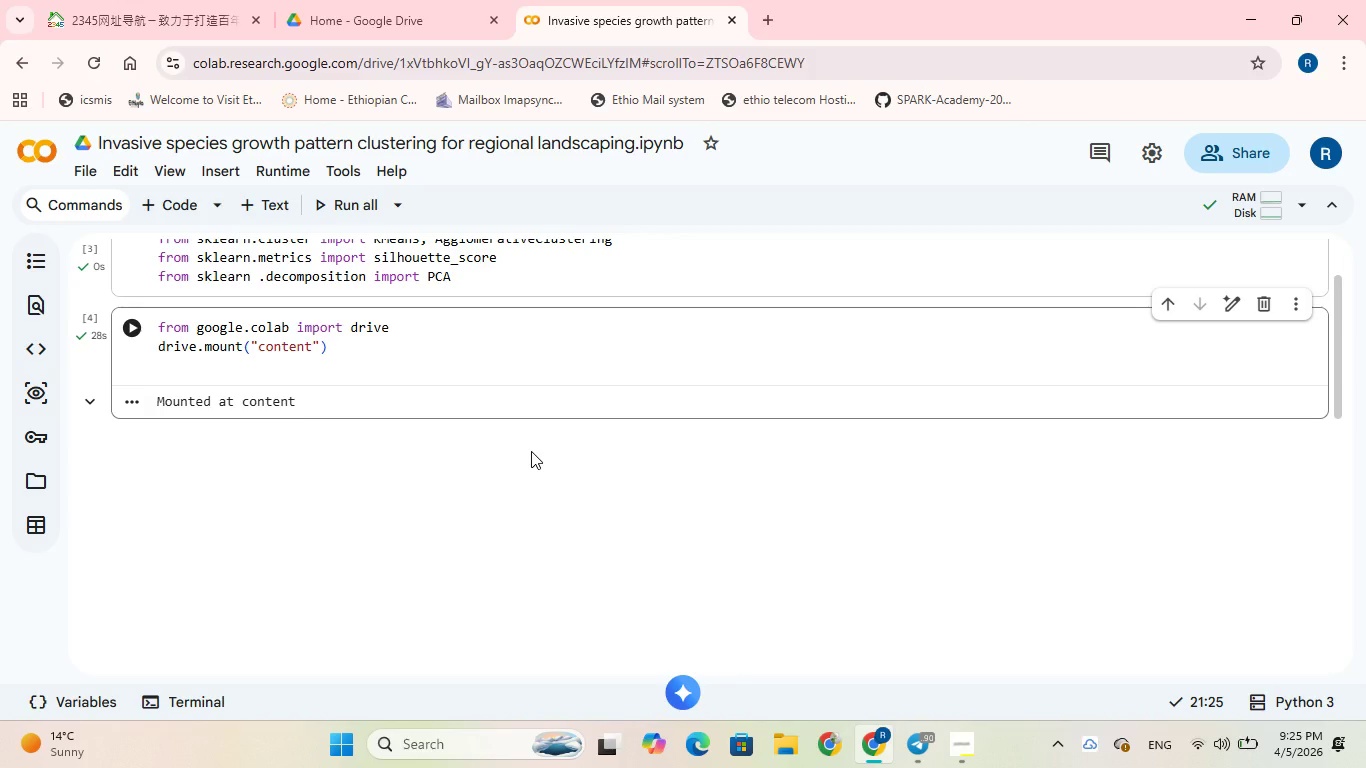 
wait(22.58)
 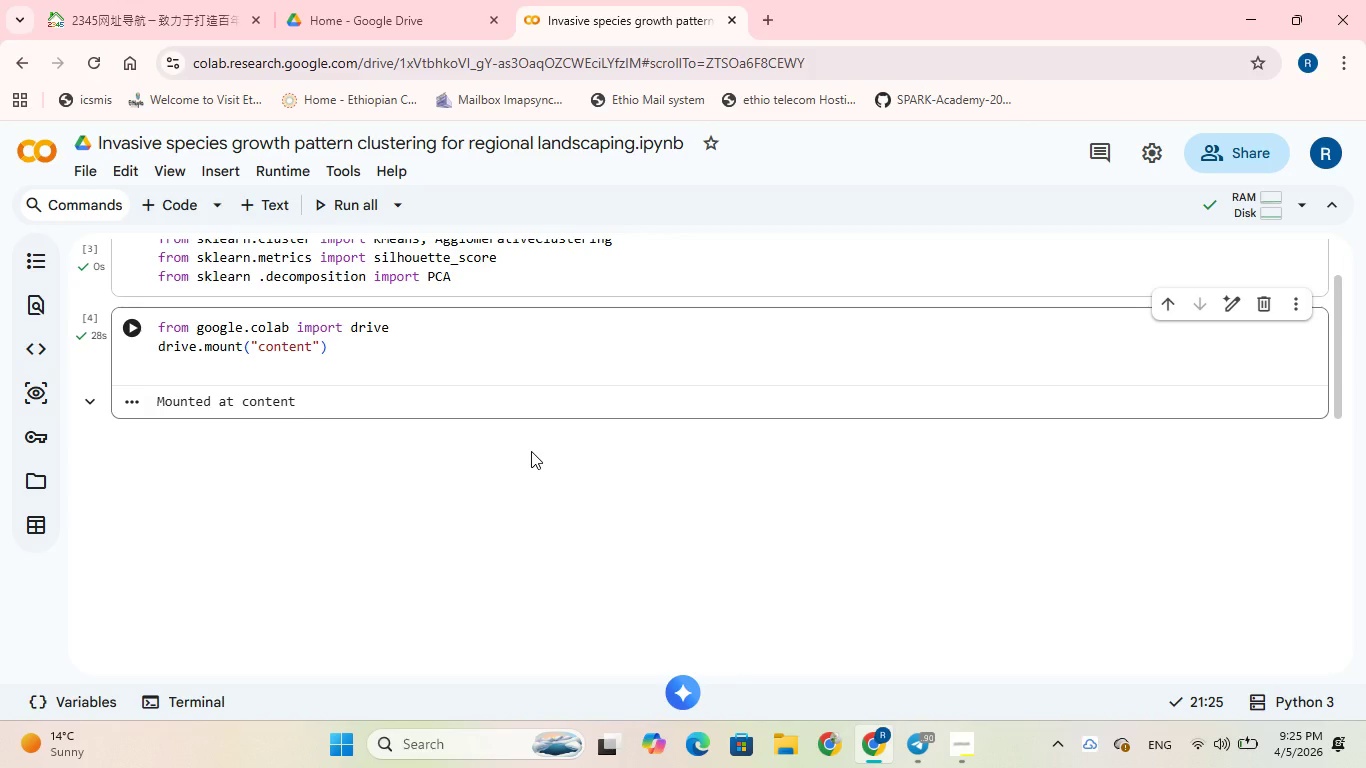 
left_click([670, 418])
 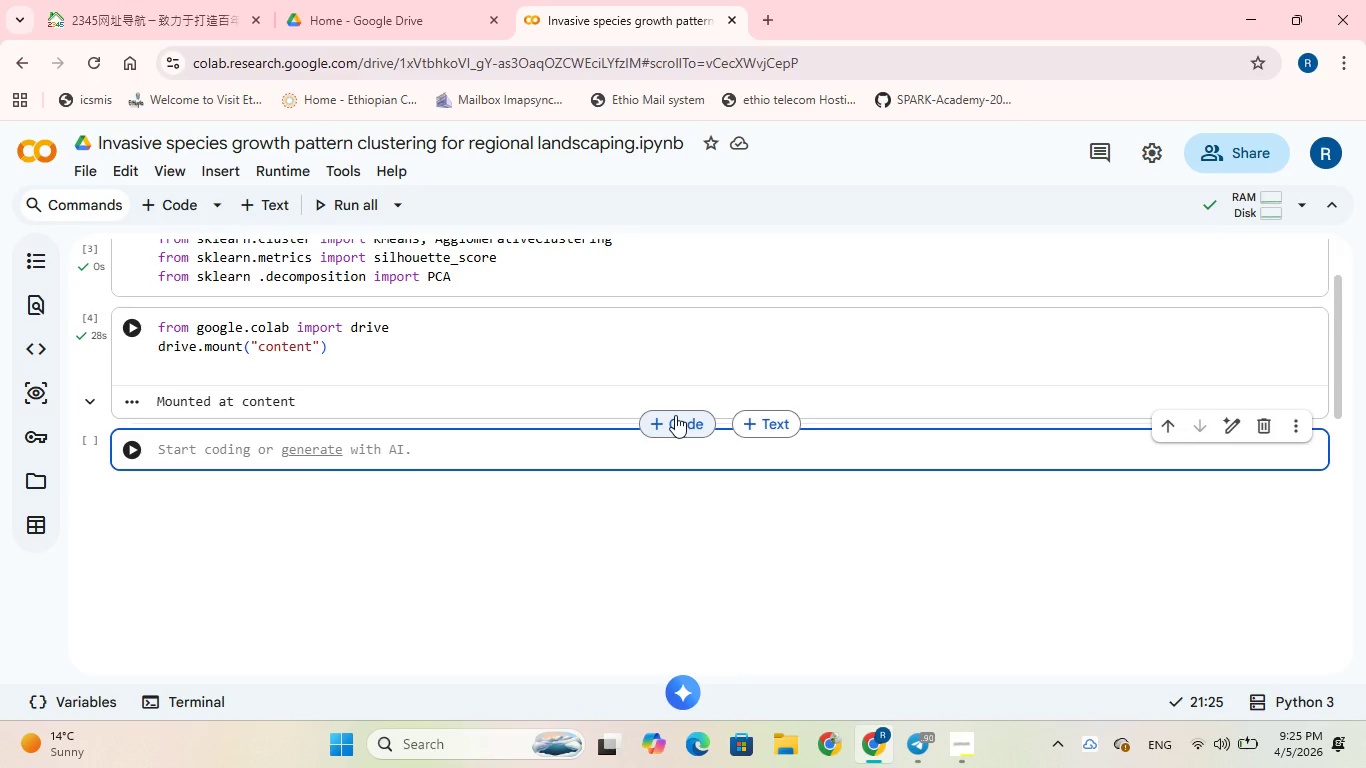 
type(file_path = ")
 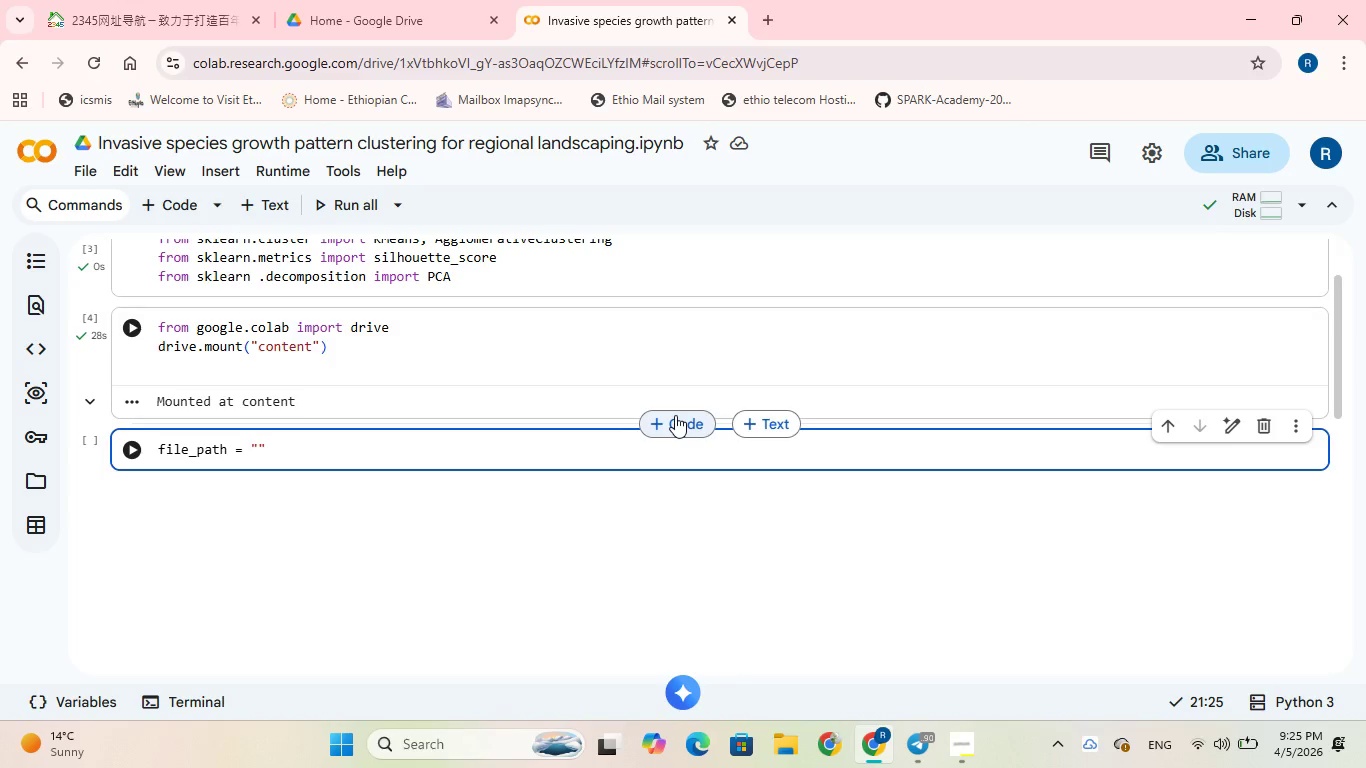 
wait(7.52)
 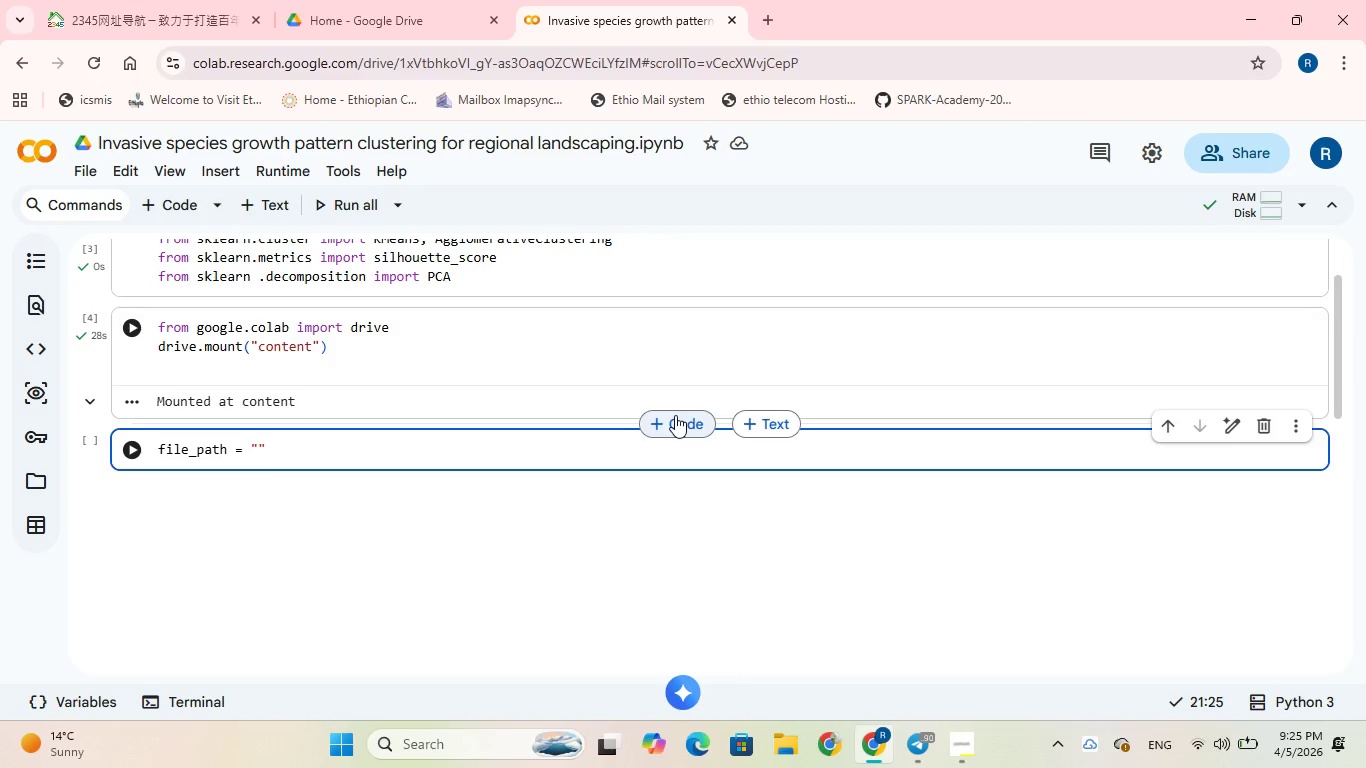 
left_click([31, 476])
 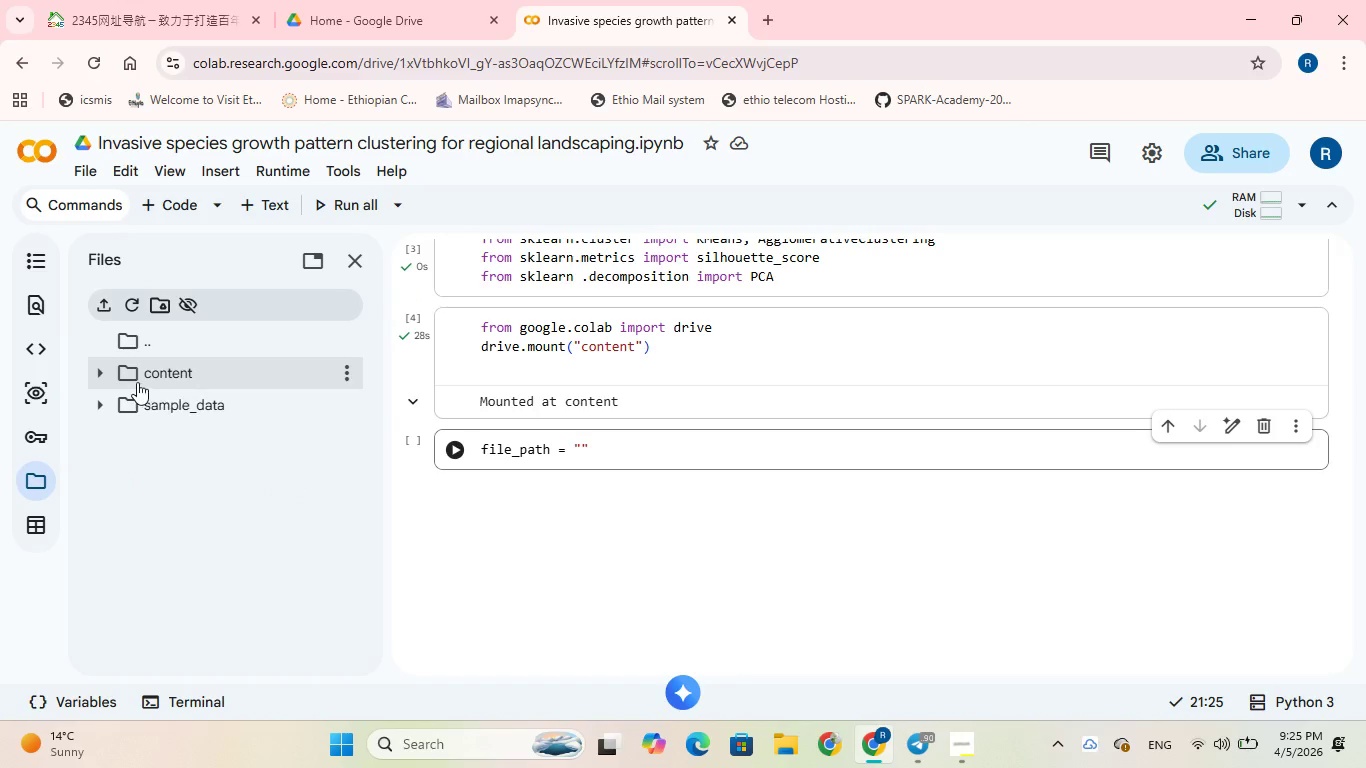 
left_click([109, 375])
 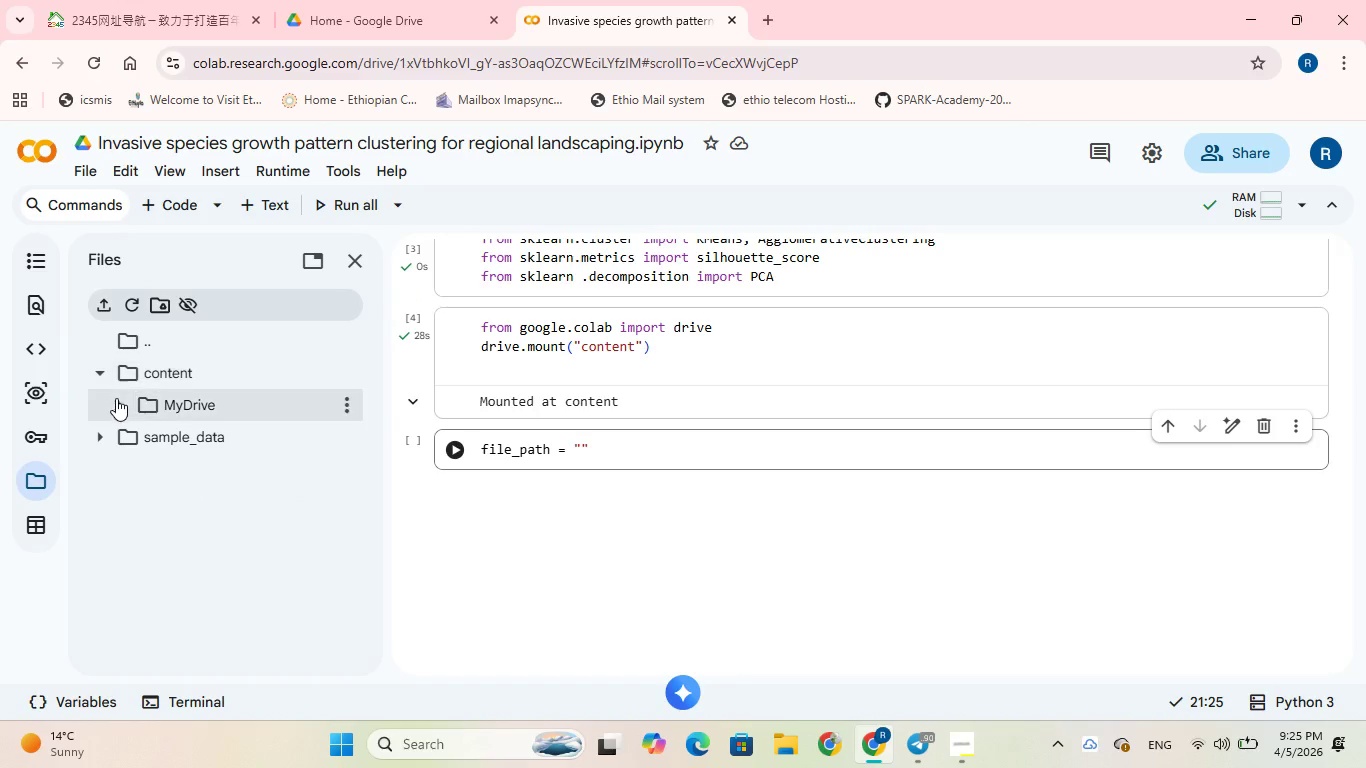 
left_click([116, 407])
 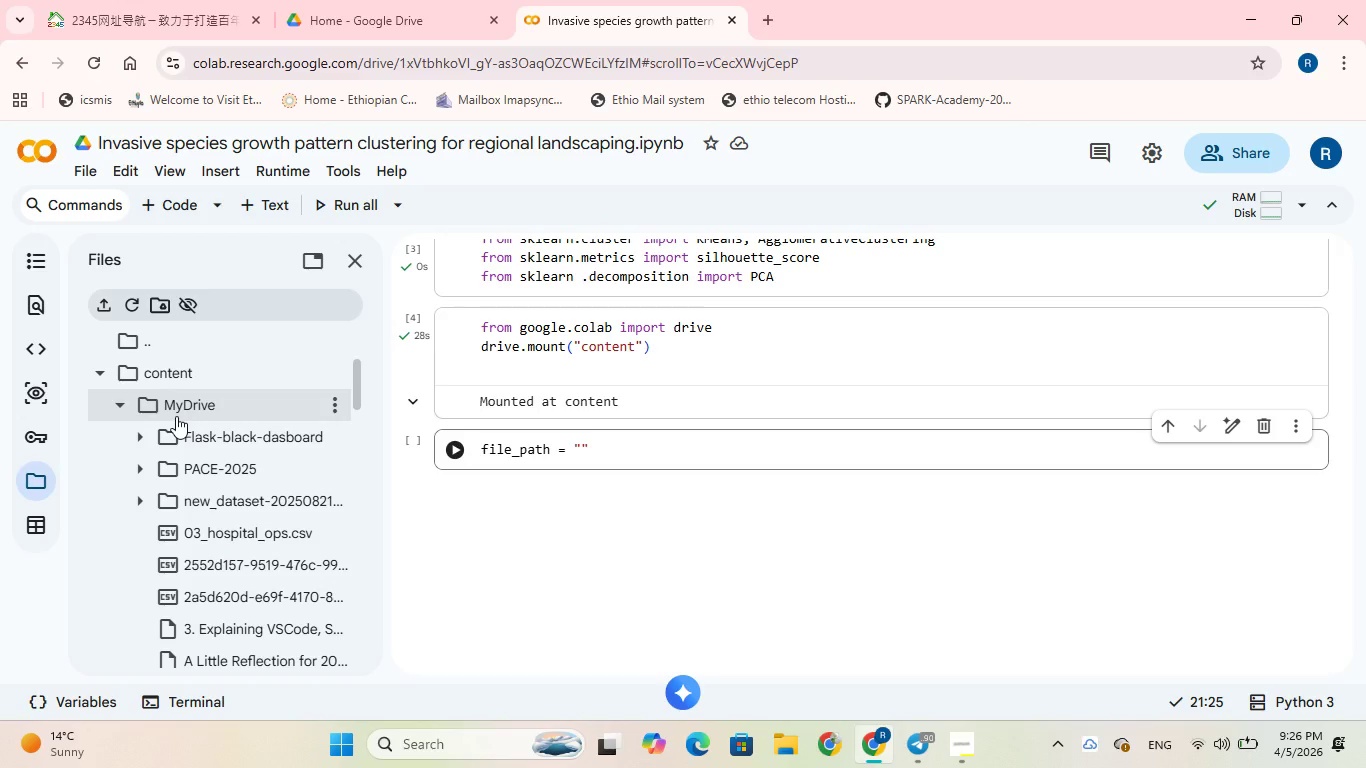 
scroll: coordinate [176, 416], scroll_direction: down, amount: 9.0
 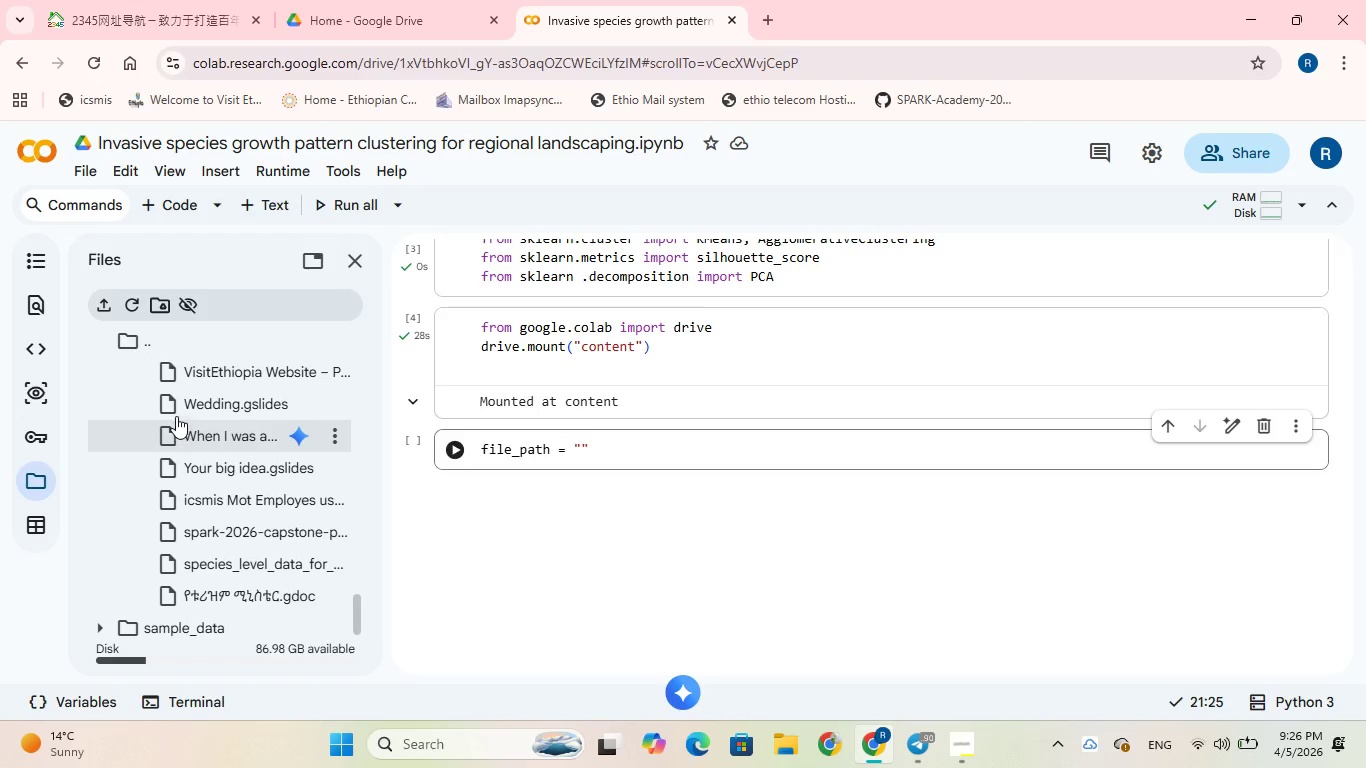 
scroll: coordinate [176, 416], scroll_direction: up, amount: 5.0
 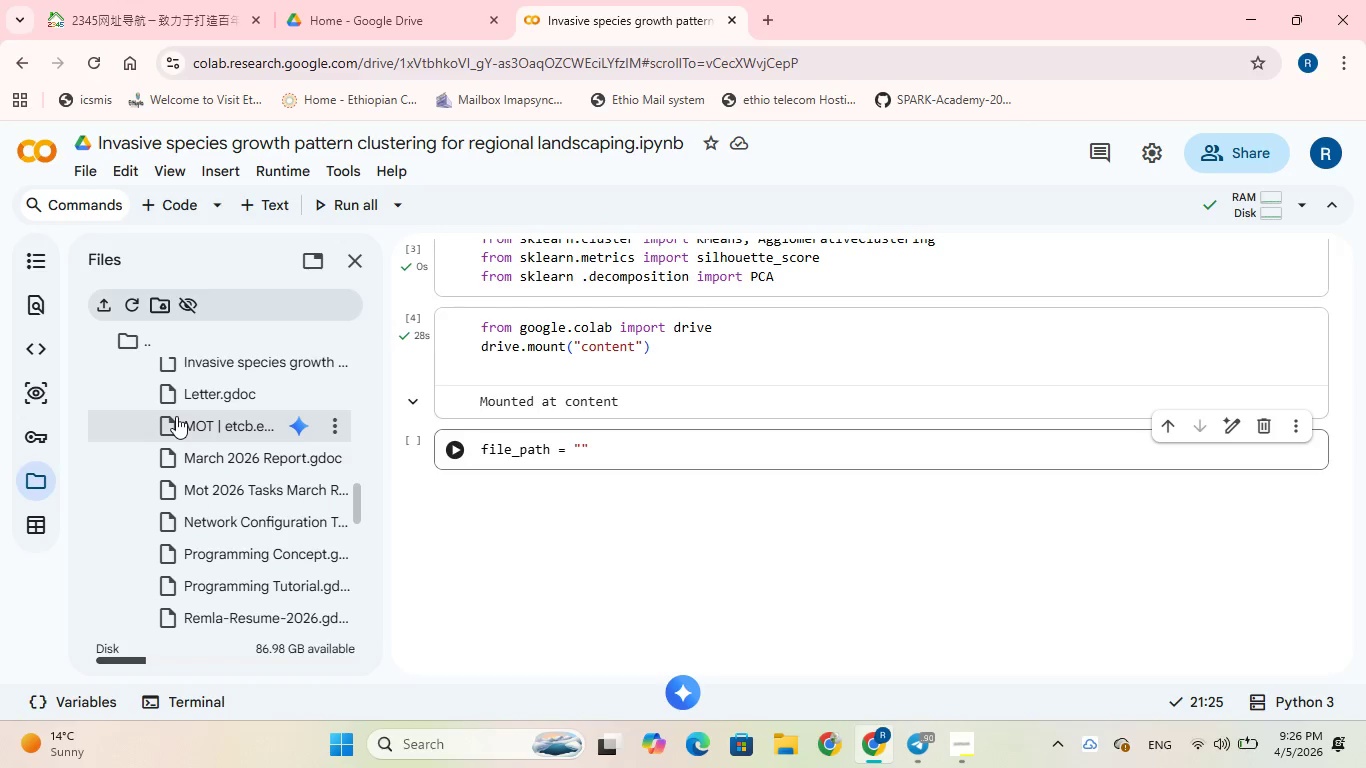 
scroll: coordinate [176, 416], scroll_direction: up, amount: 1.0
 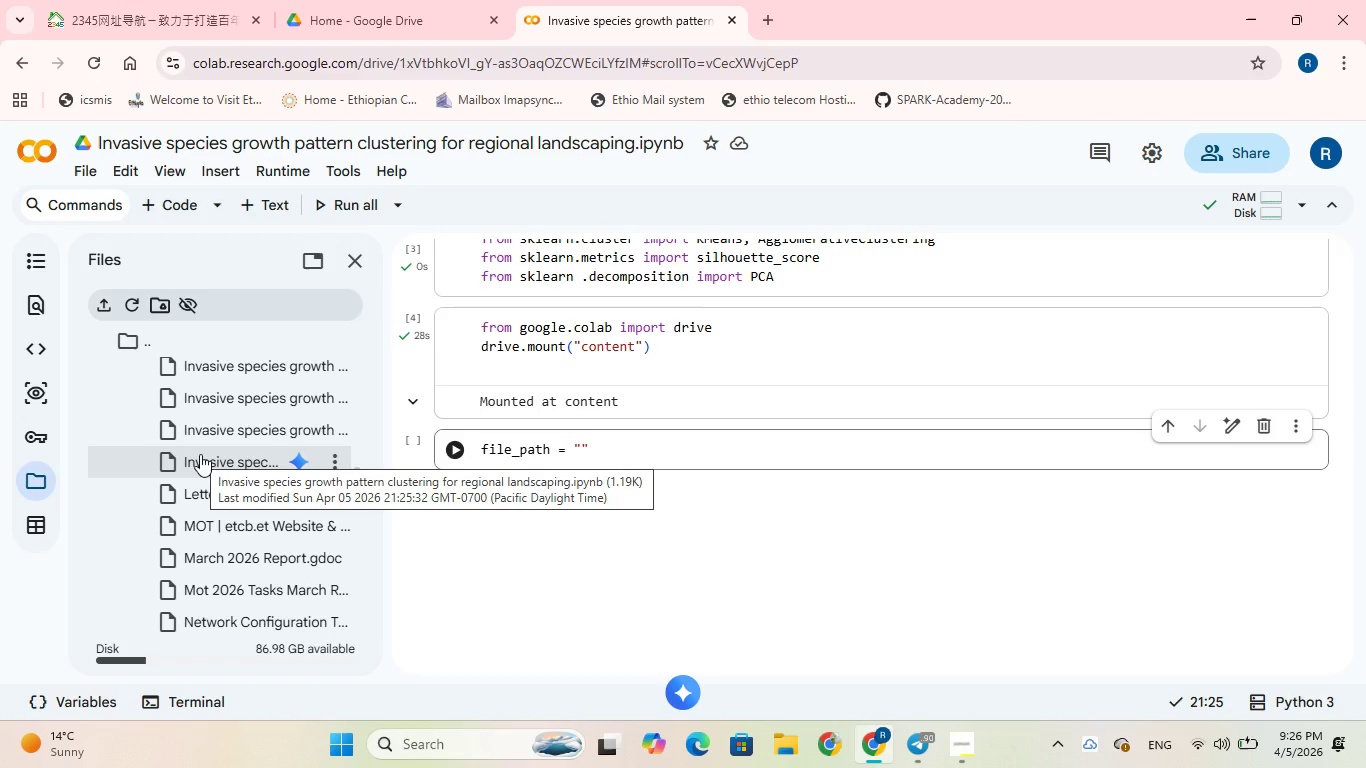 
wait(6.12)
 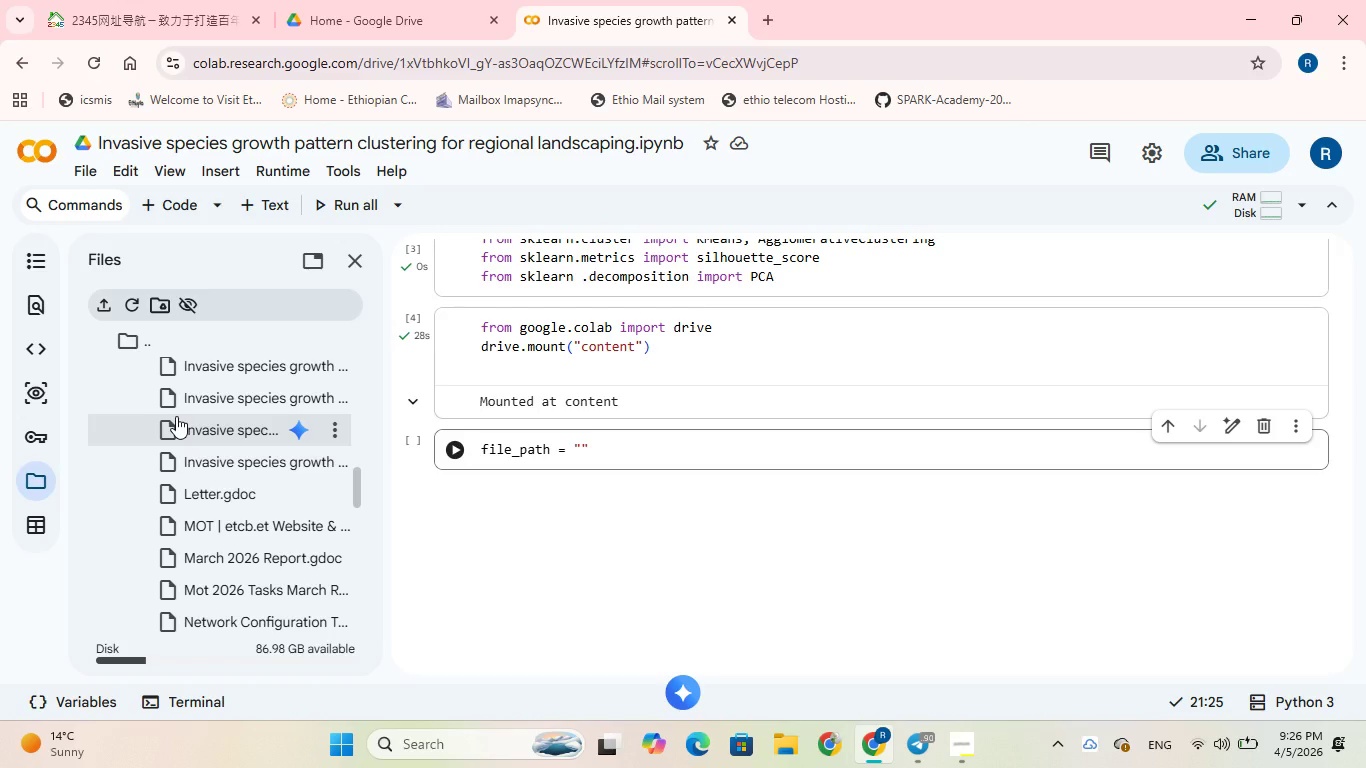 
scroll: coordinate [205, 438], scroll_direction: up, amount: 5.0
 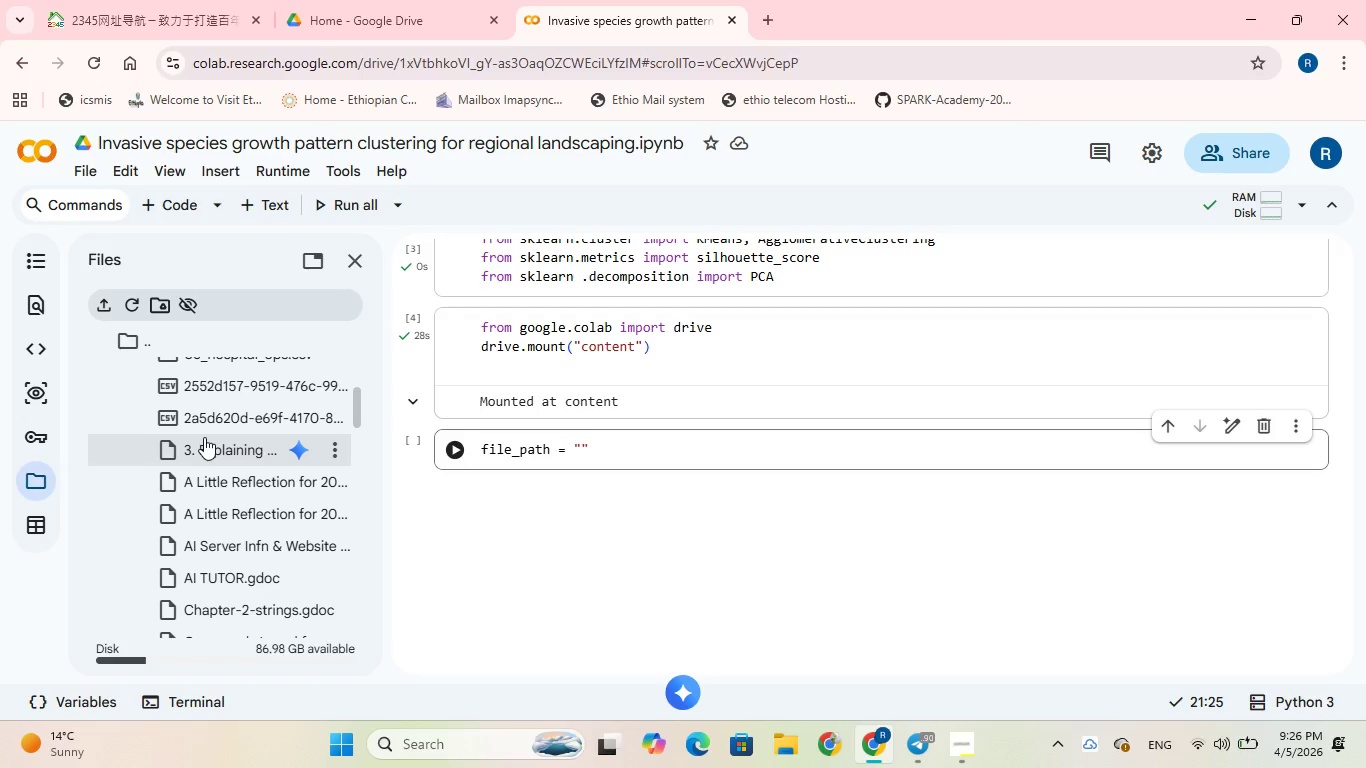 
scroll: coordinate [205, 437], scroll_direction: up, amount: 2.0
 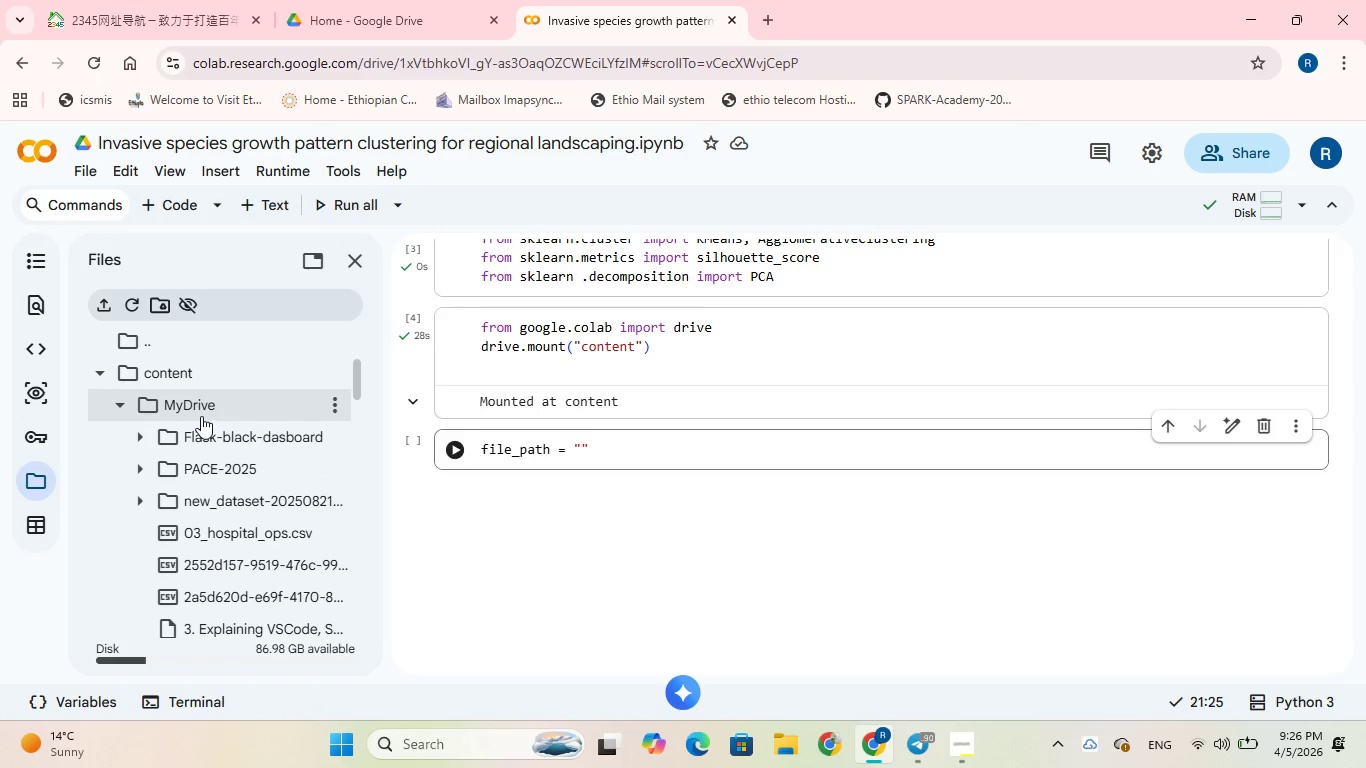 
scroll: coordinate [201, 416], scroll_direction: down, amount: 8.0
 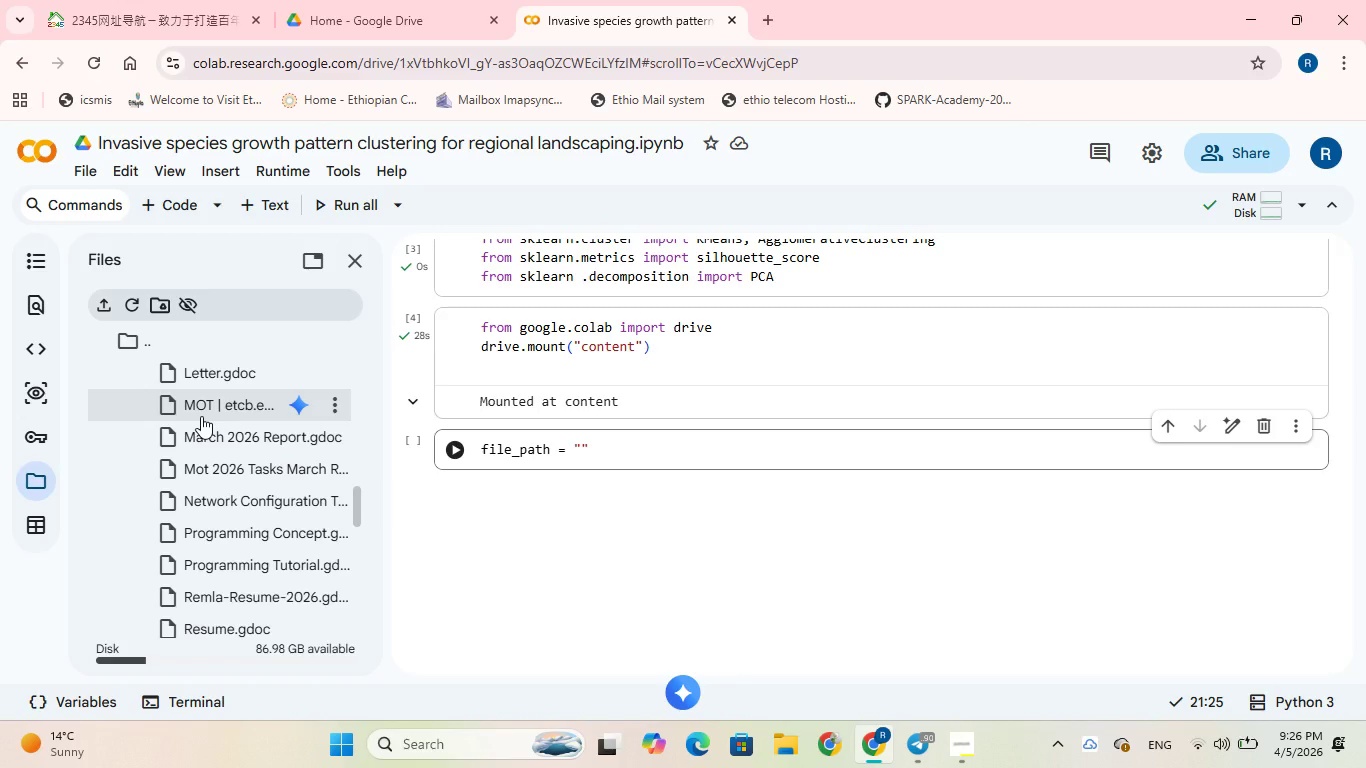 
scroll: coordinate [201, 416], scroll_direction: down, amount: 5.0
 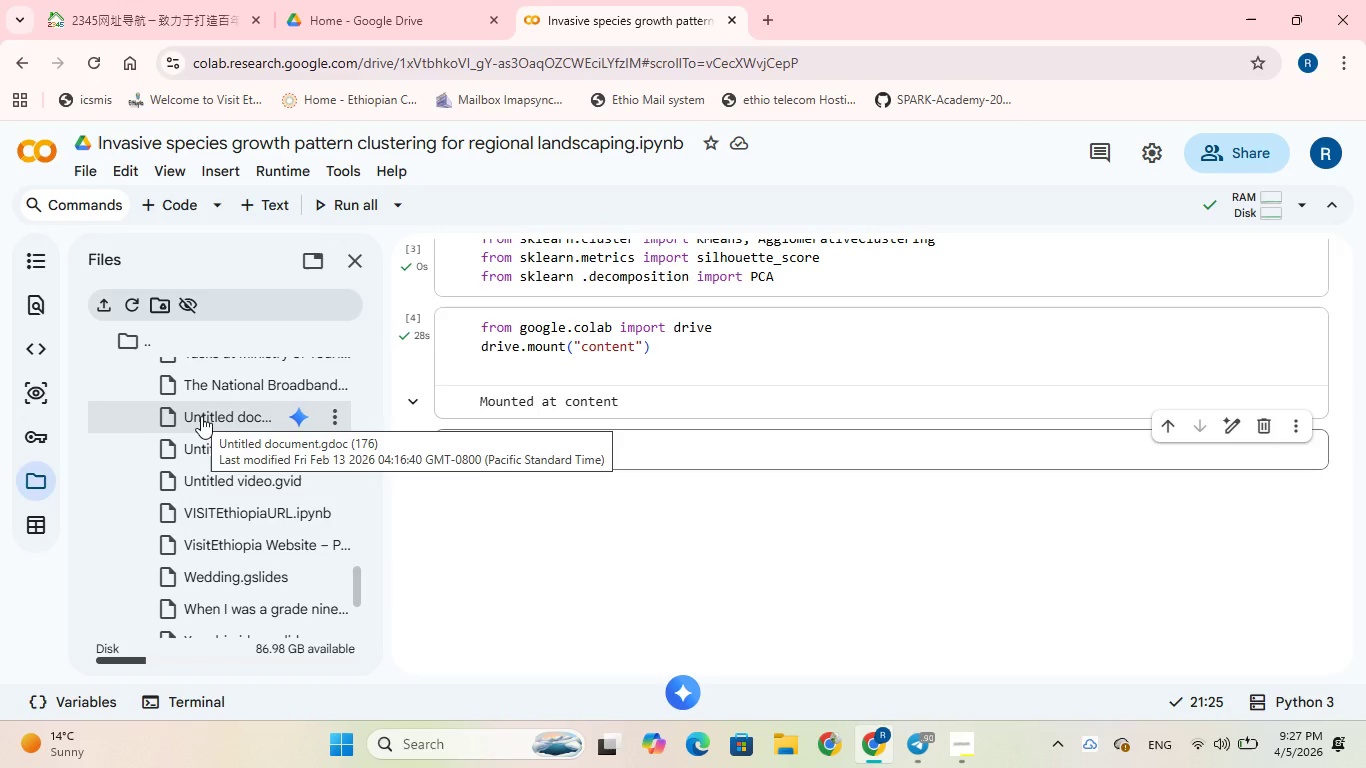 
scroll: coordinate [201, 416], scroll_direction: down, amount: 7.0
 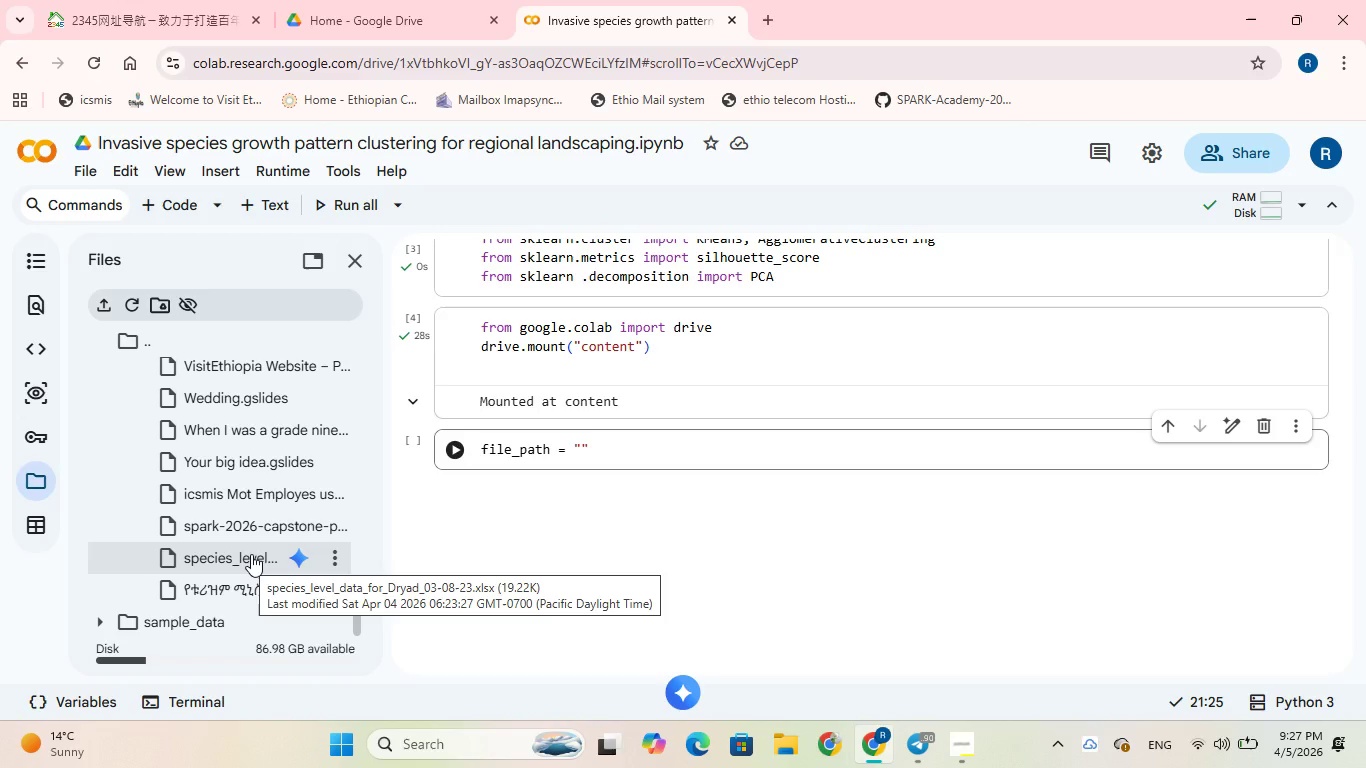 
wait(10.24)
 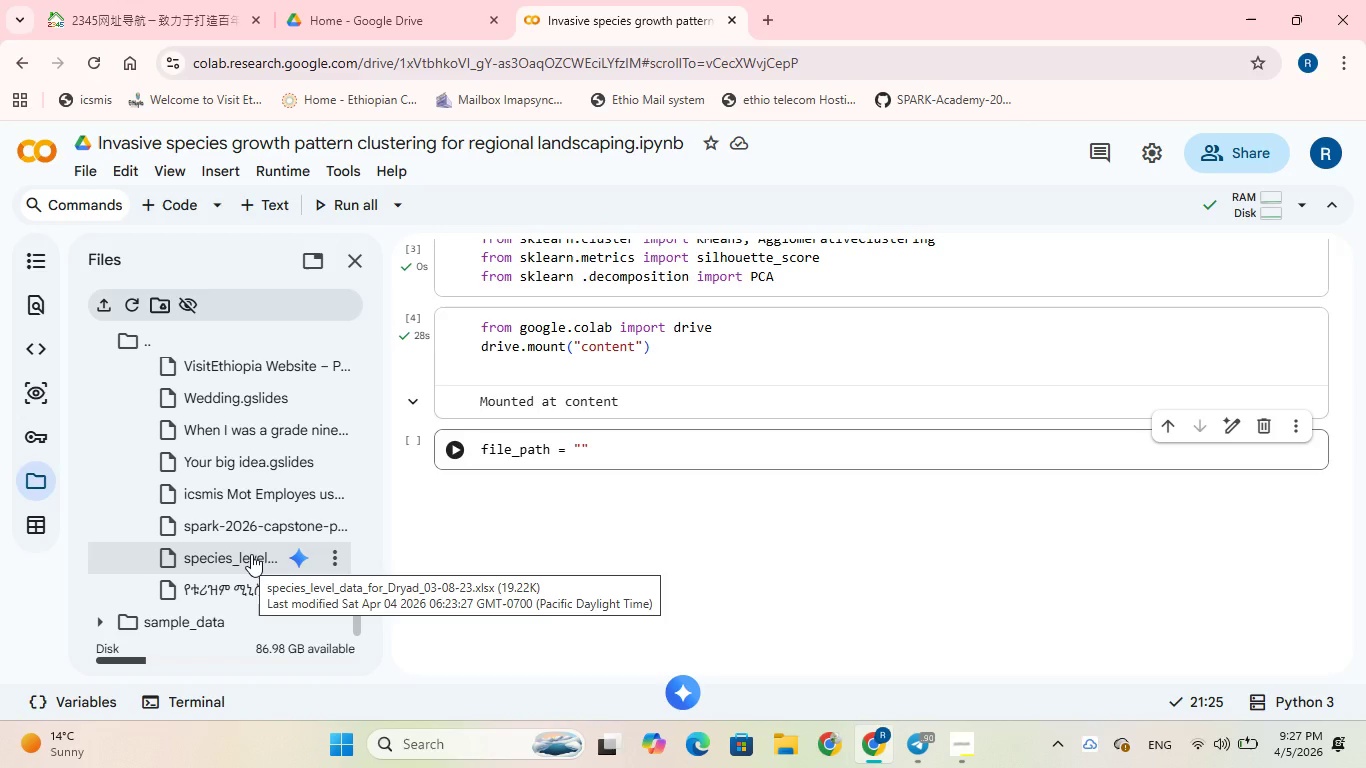 
left_click([223, 560])
 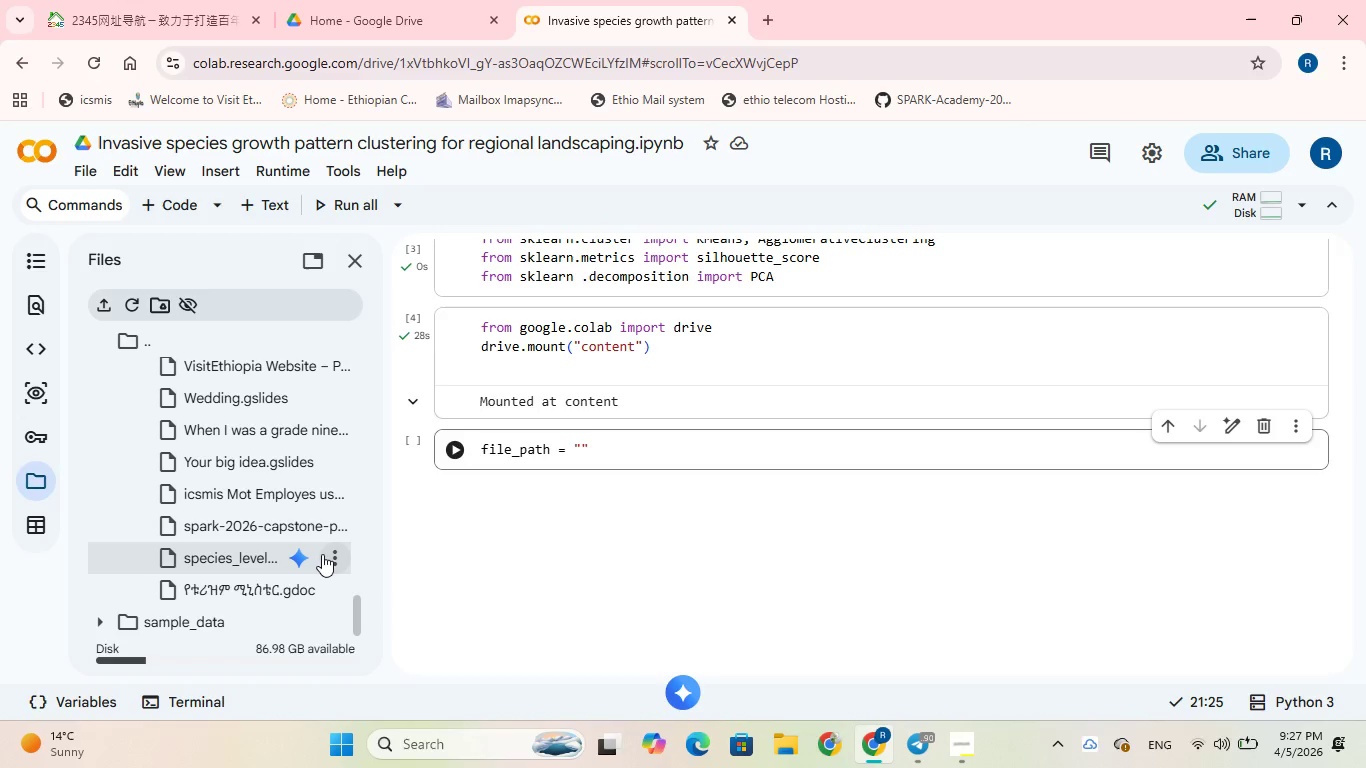 
left_click([324, 554])
 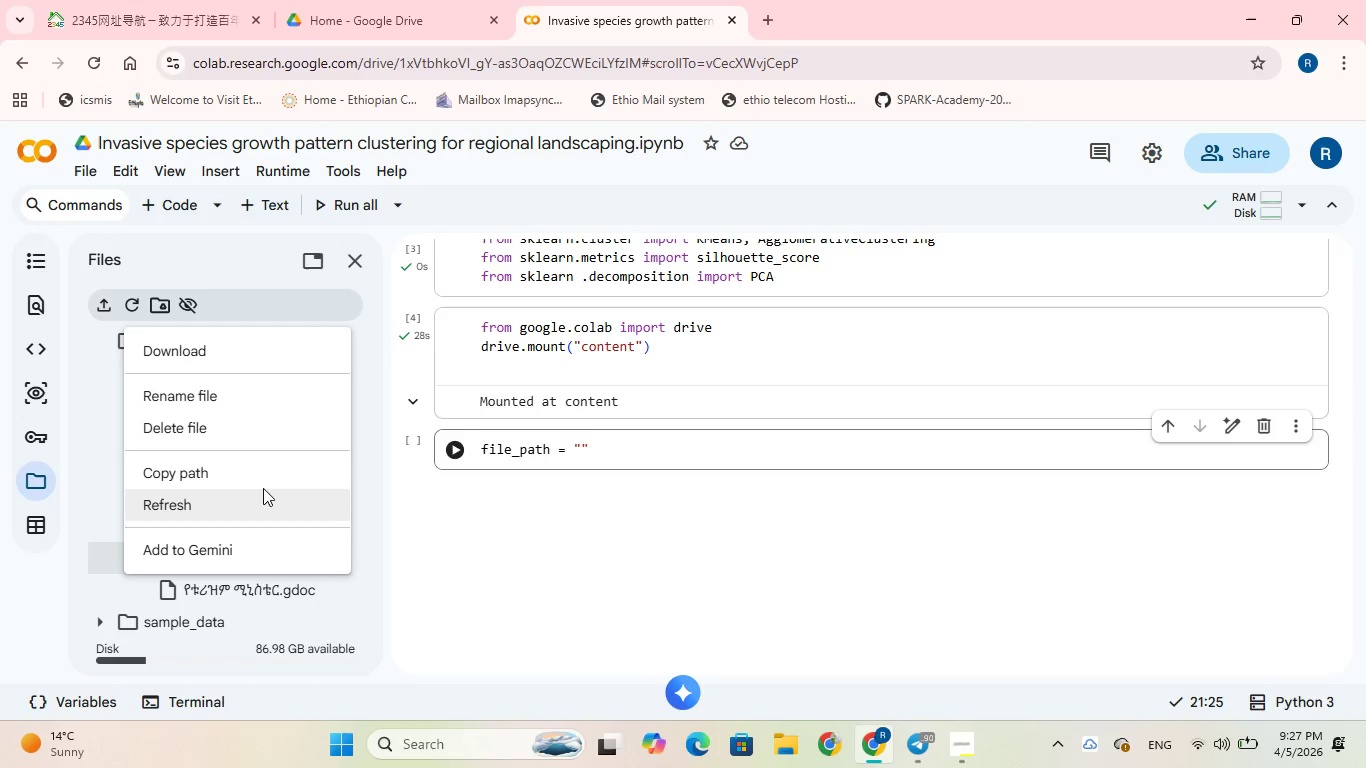 
left_click([253, 473])
 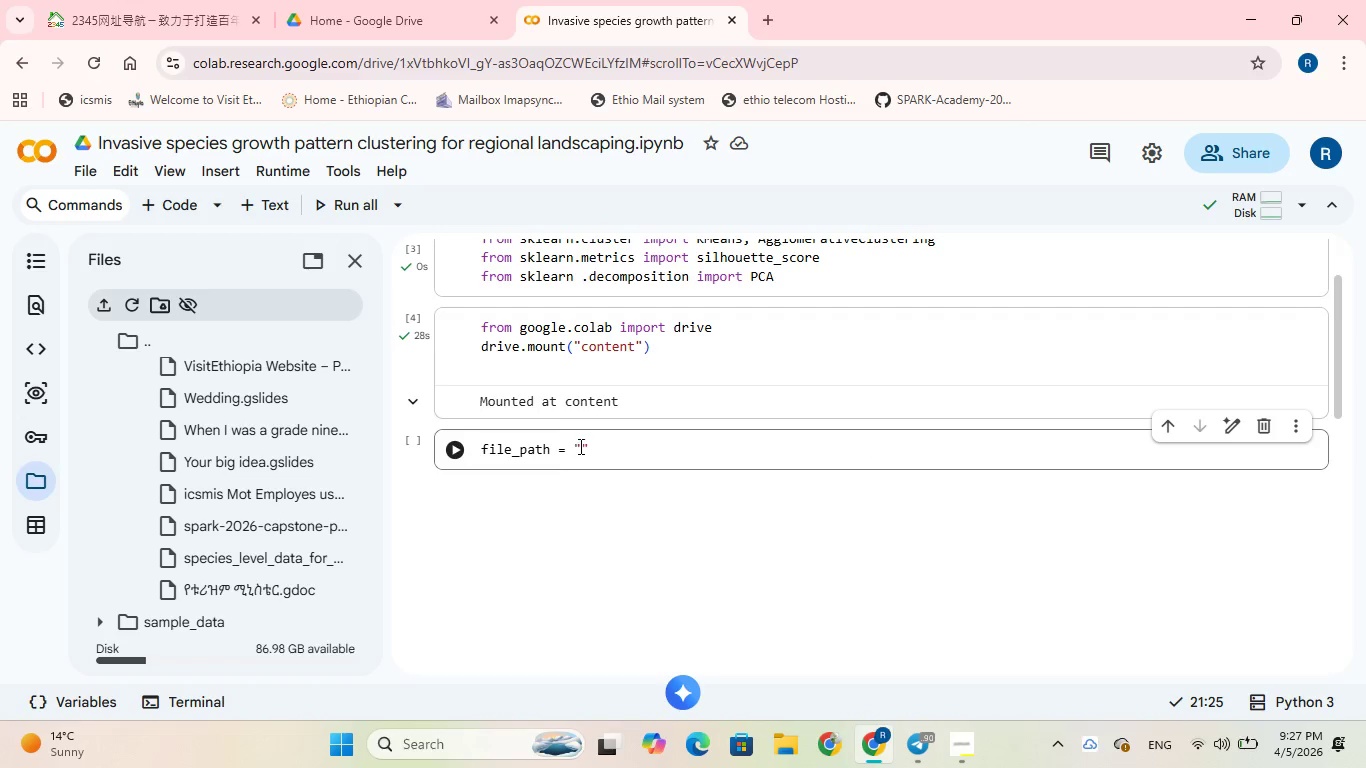 
left_click([579, 446])
 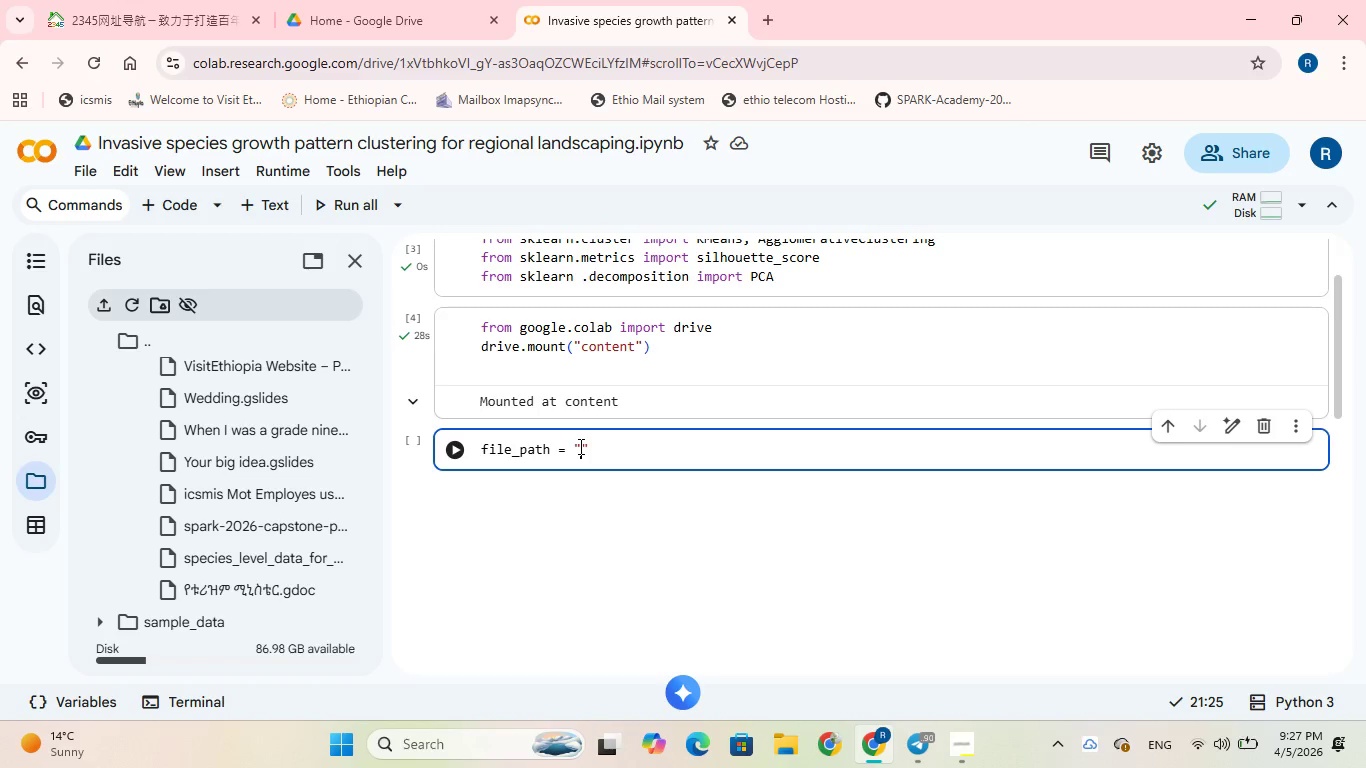 
key(Control+V)
 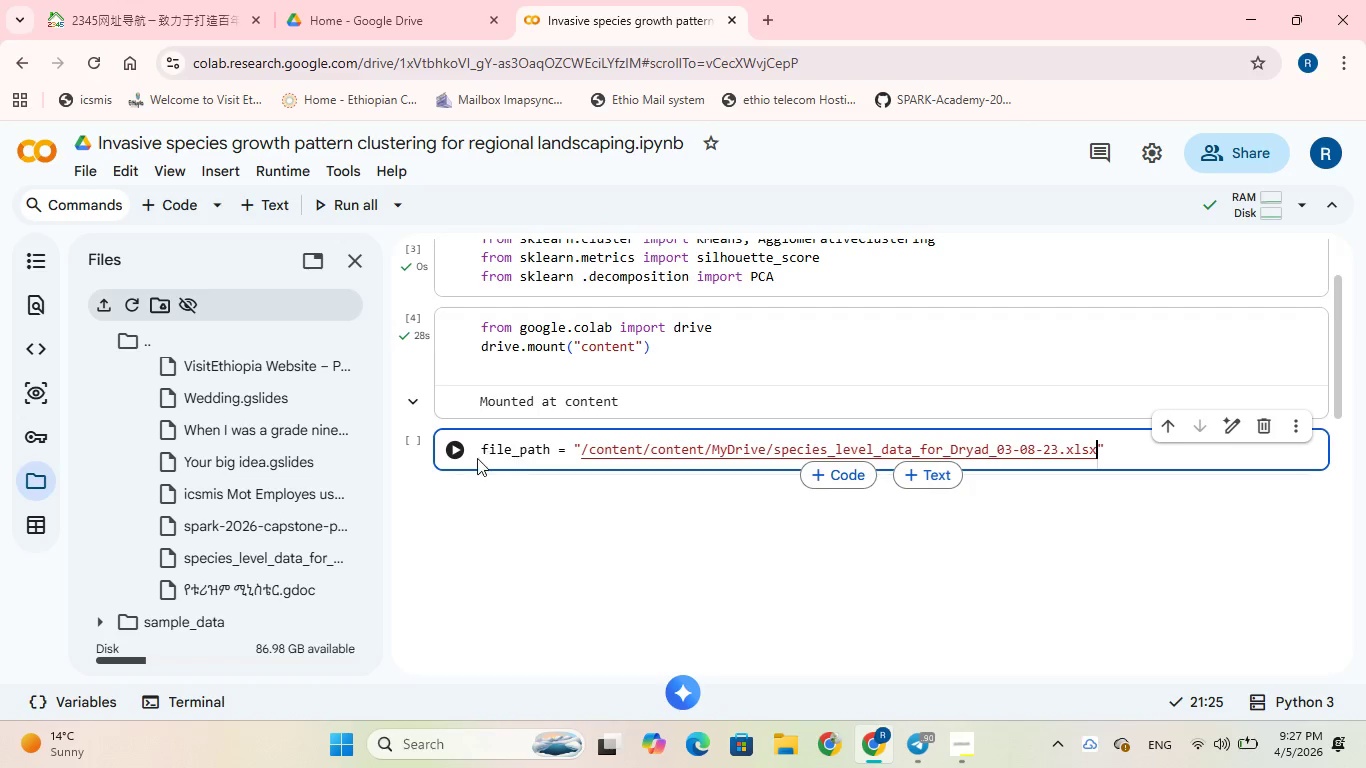 
left_click([461, 459])
 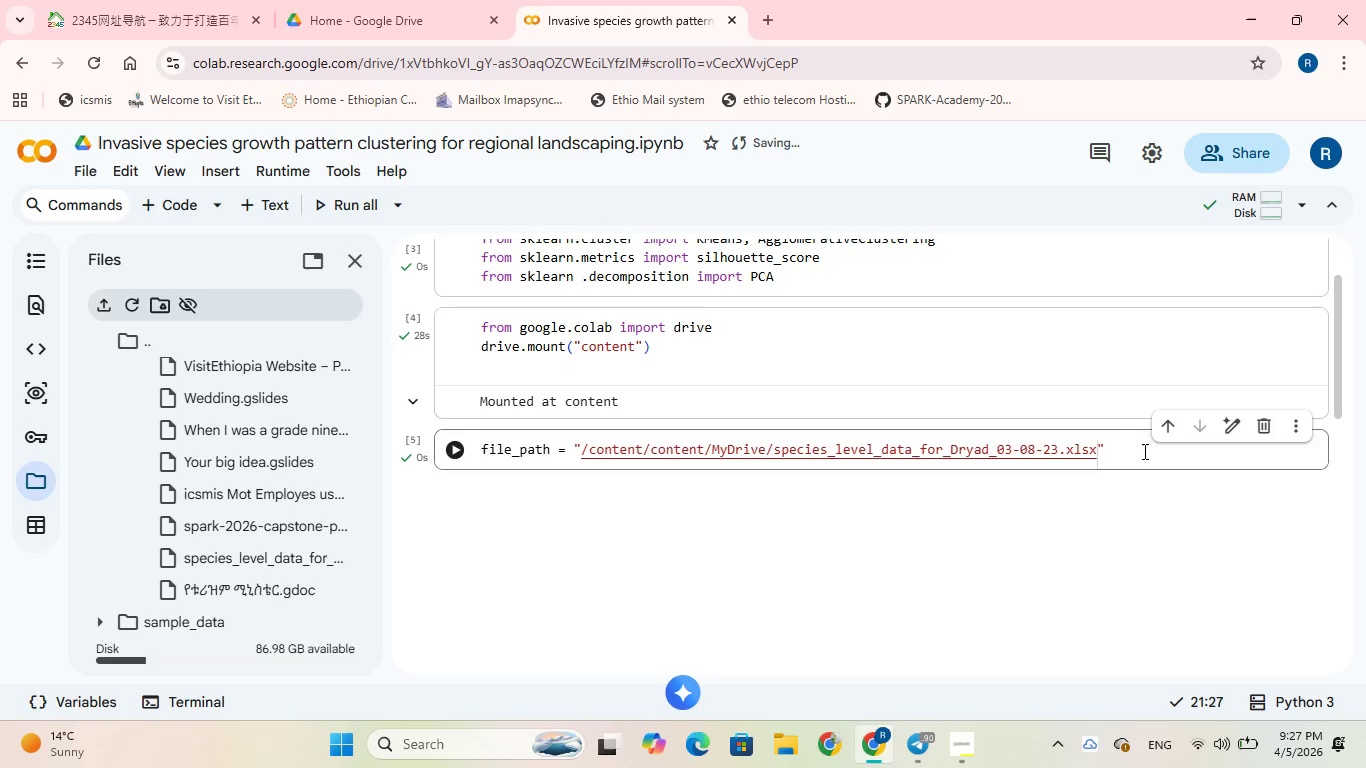 
wait(12.59)
 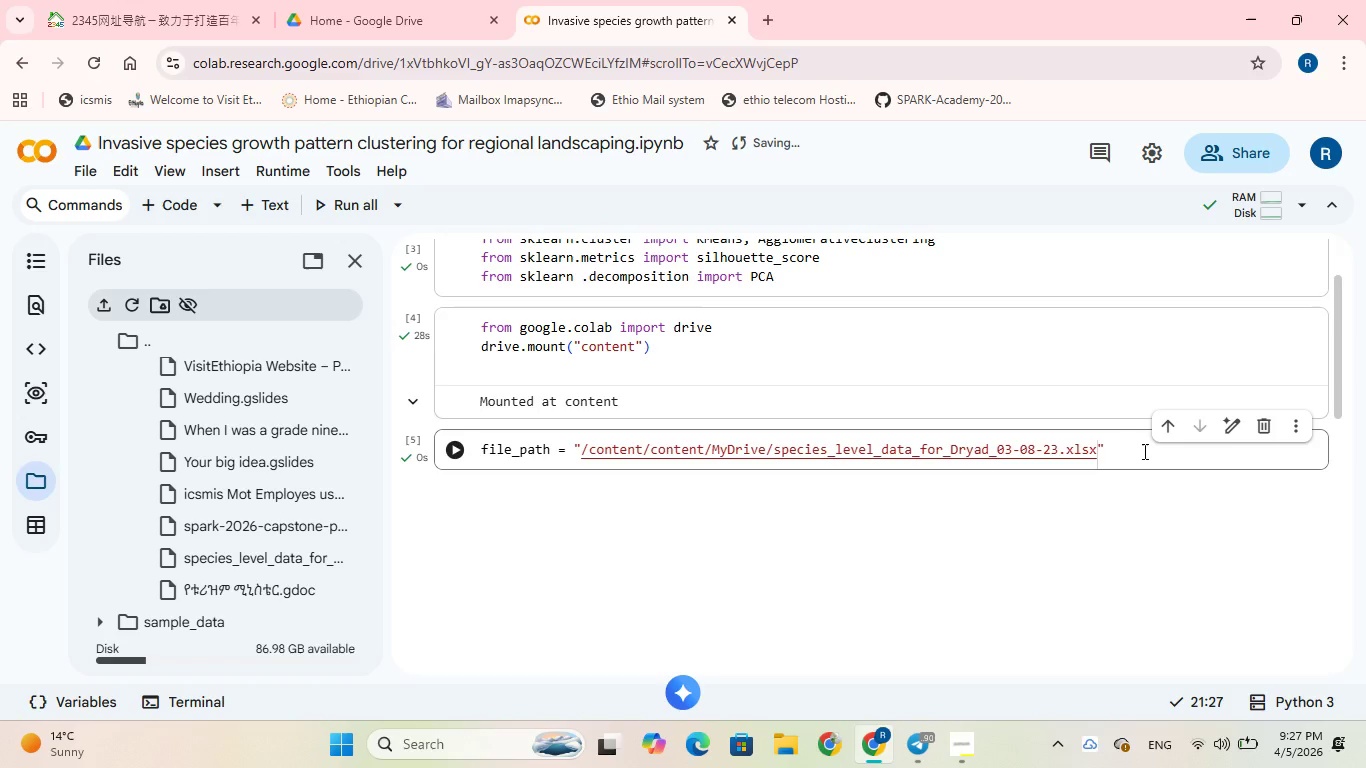 
left_click([1130, 439])
 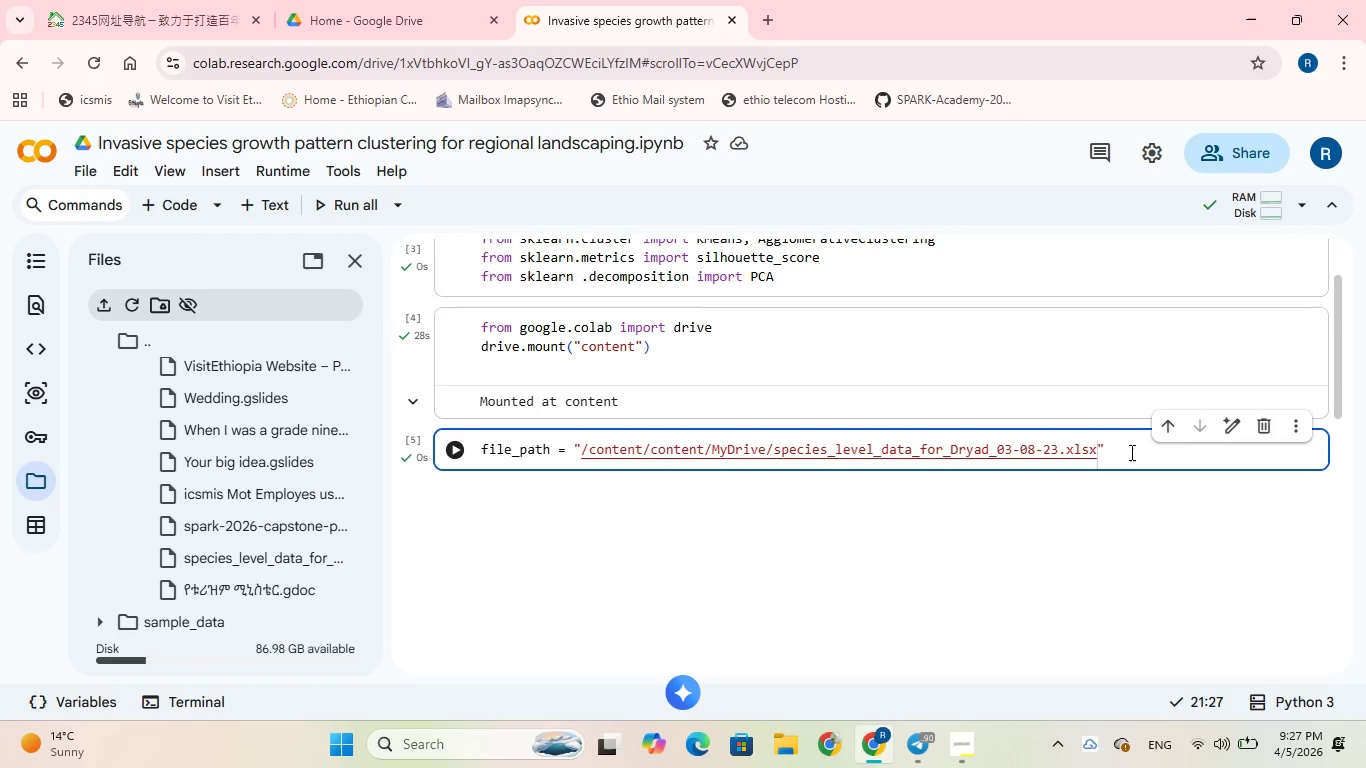 
left_click([1130, 452])
 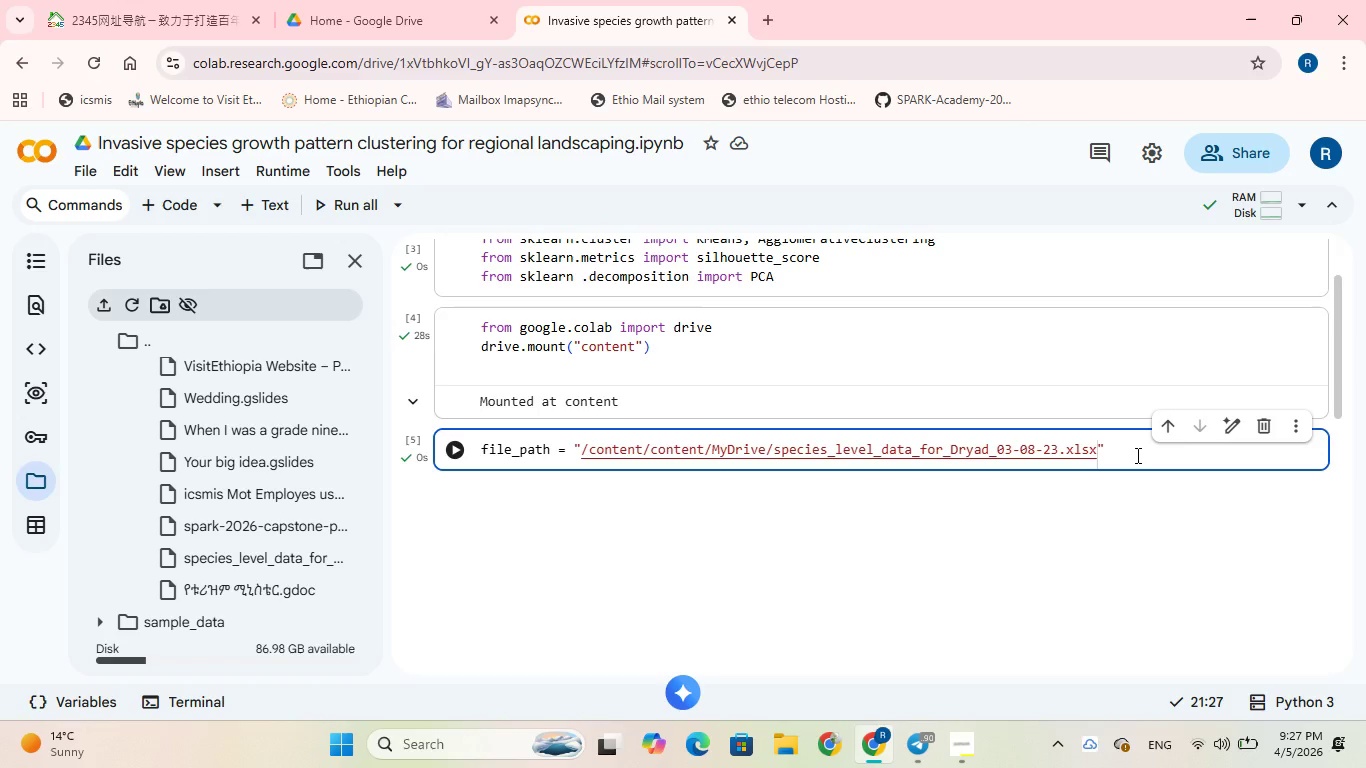 
key(Enter)
 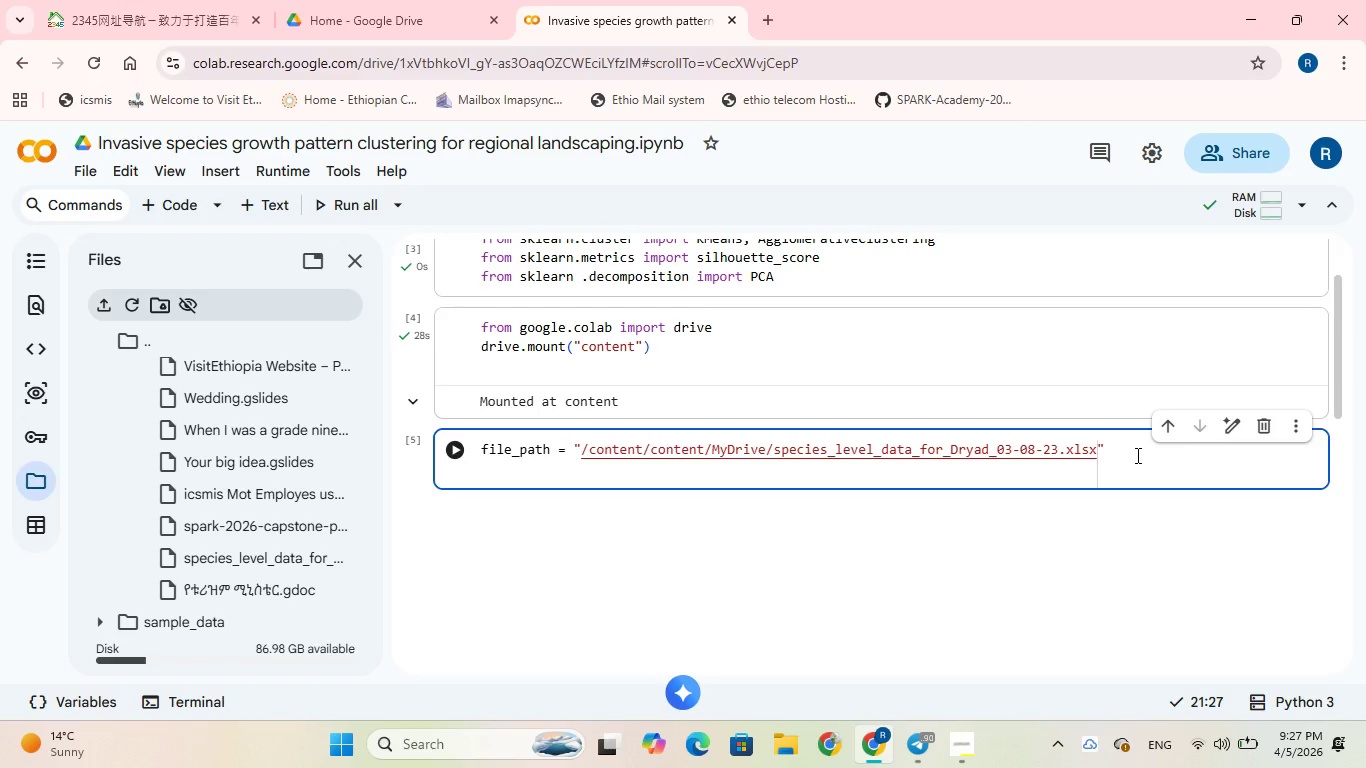 
type(f)
key(Backspace)
type(df = pd.read-excel)
 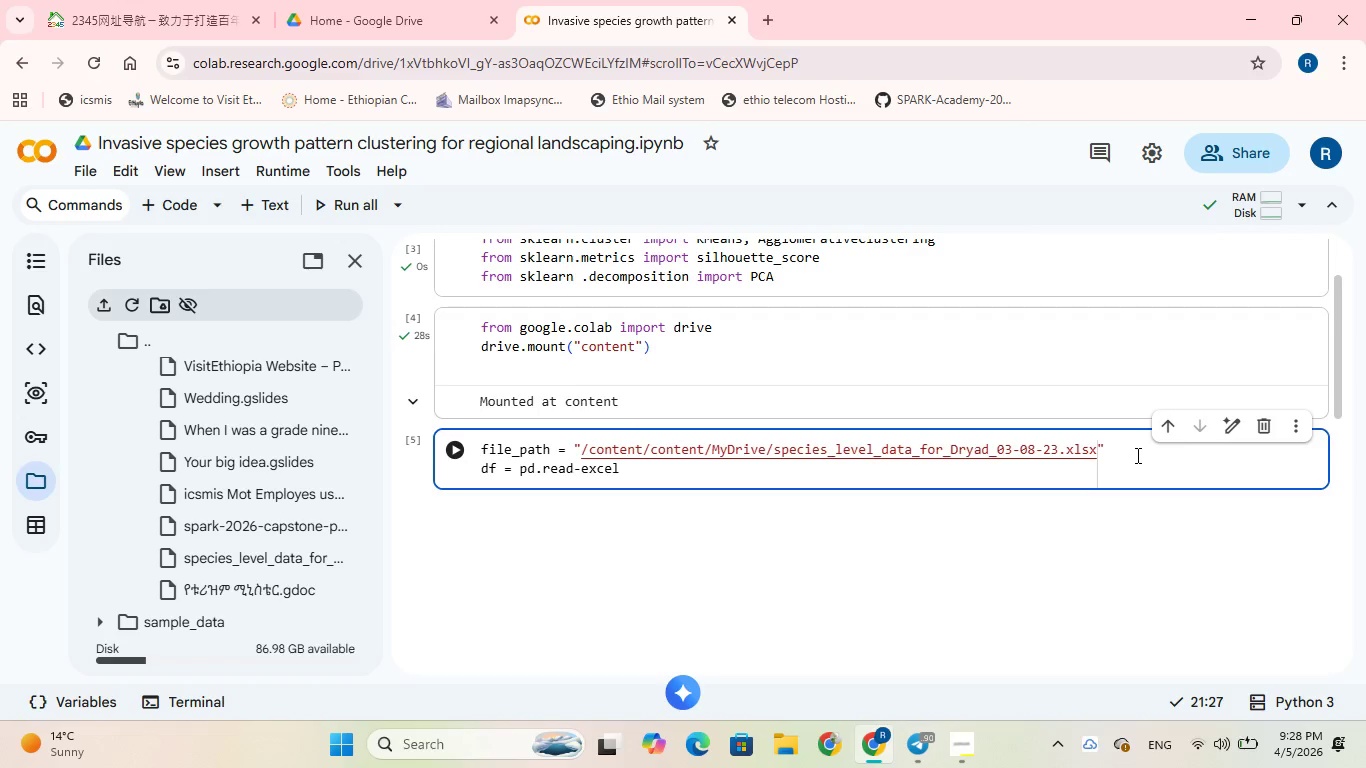 
key(ArrowLeft)
 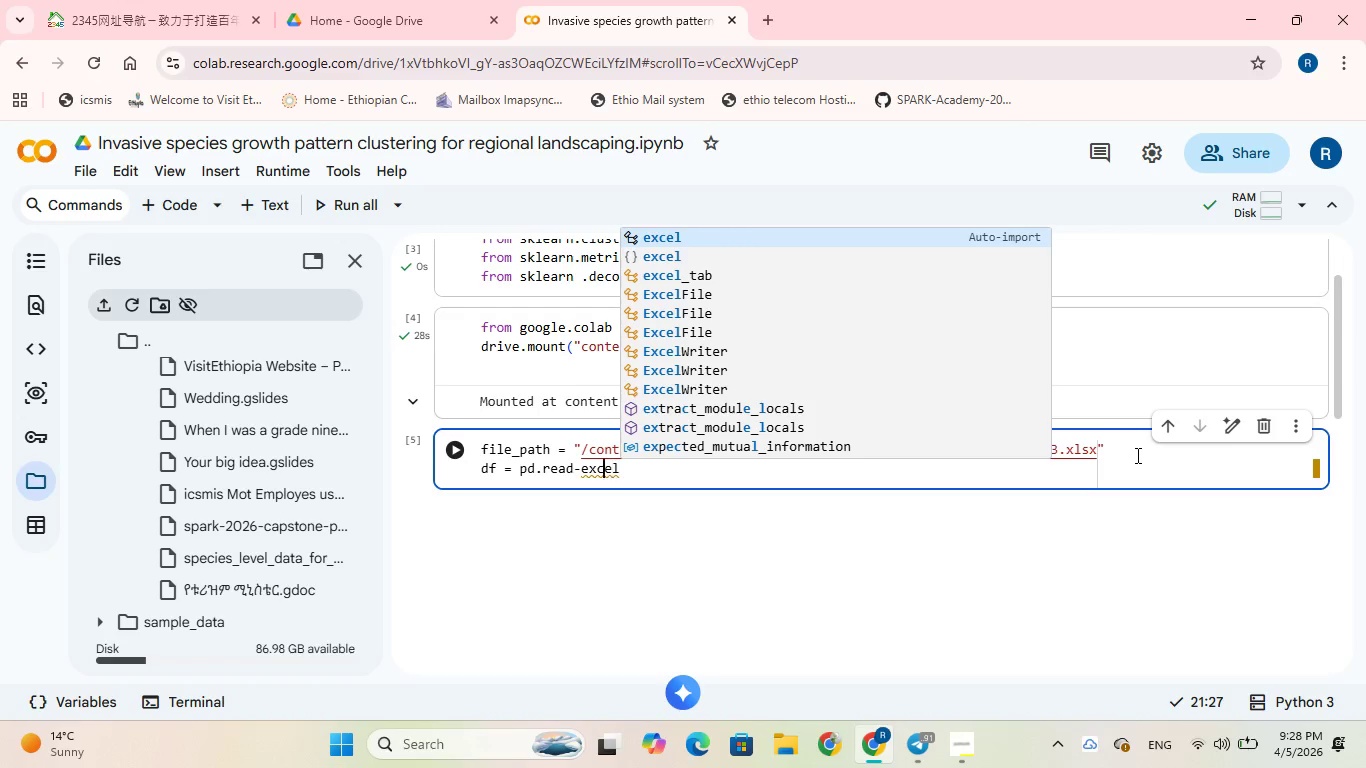 
key(ArrowLeft)
 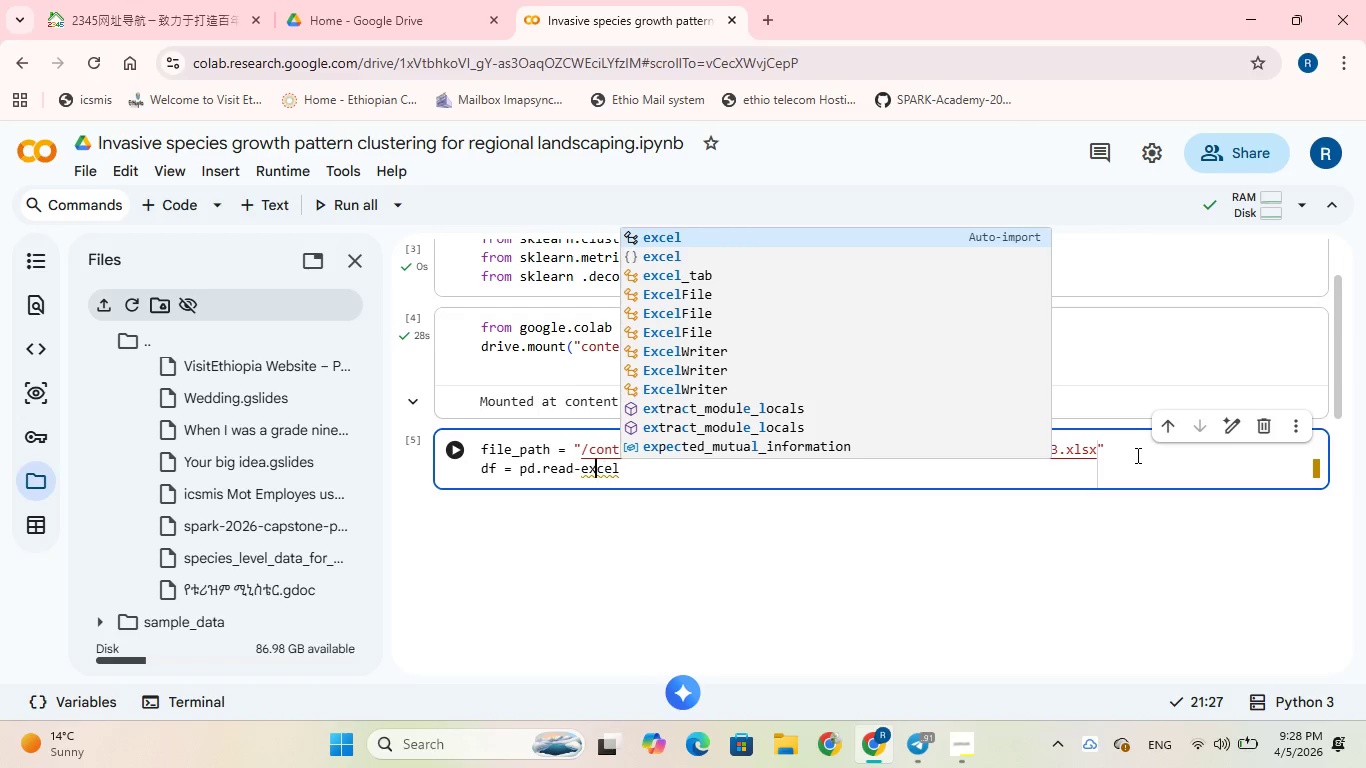 
key(ArrowLeft)
 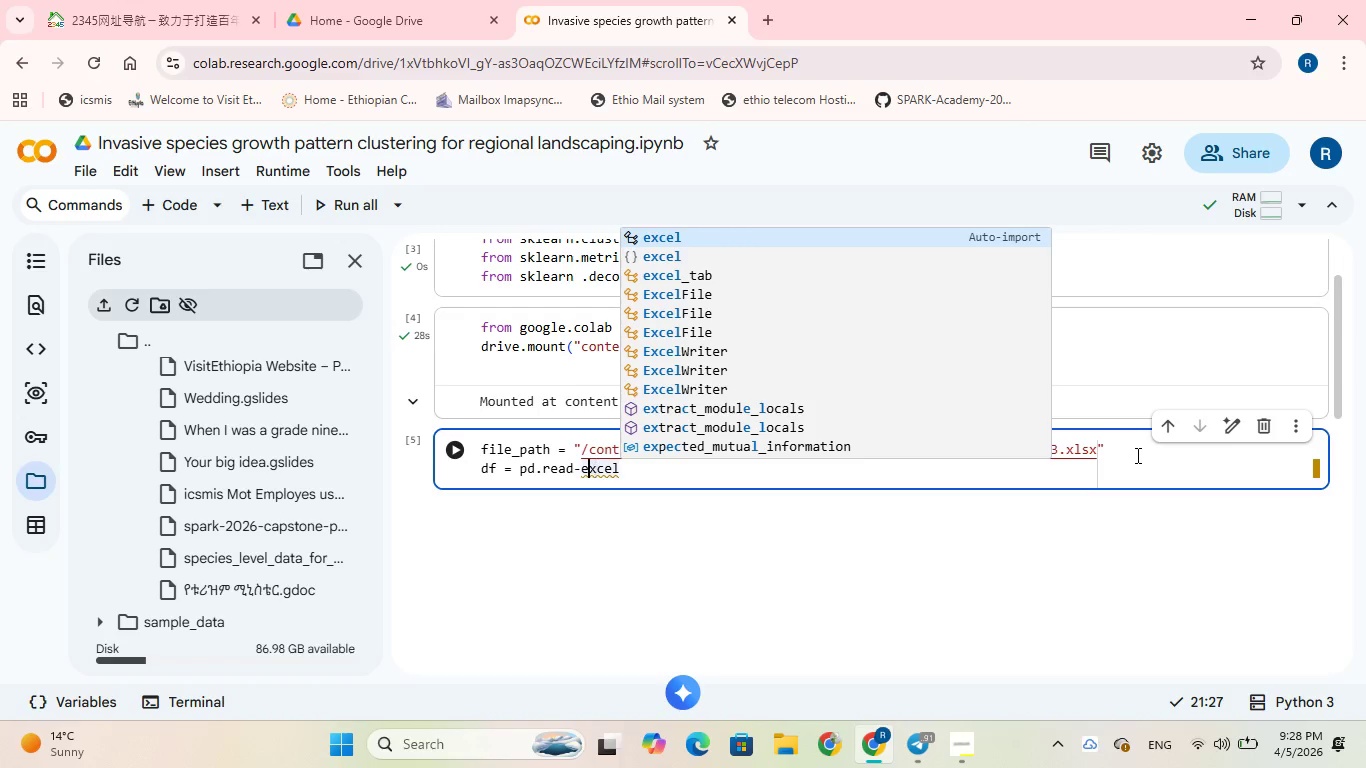 
key(ArrowLeft)
 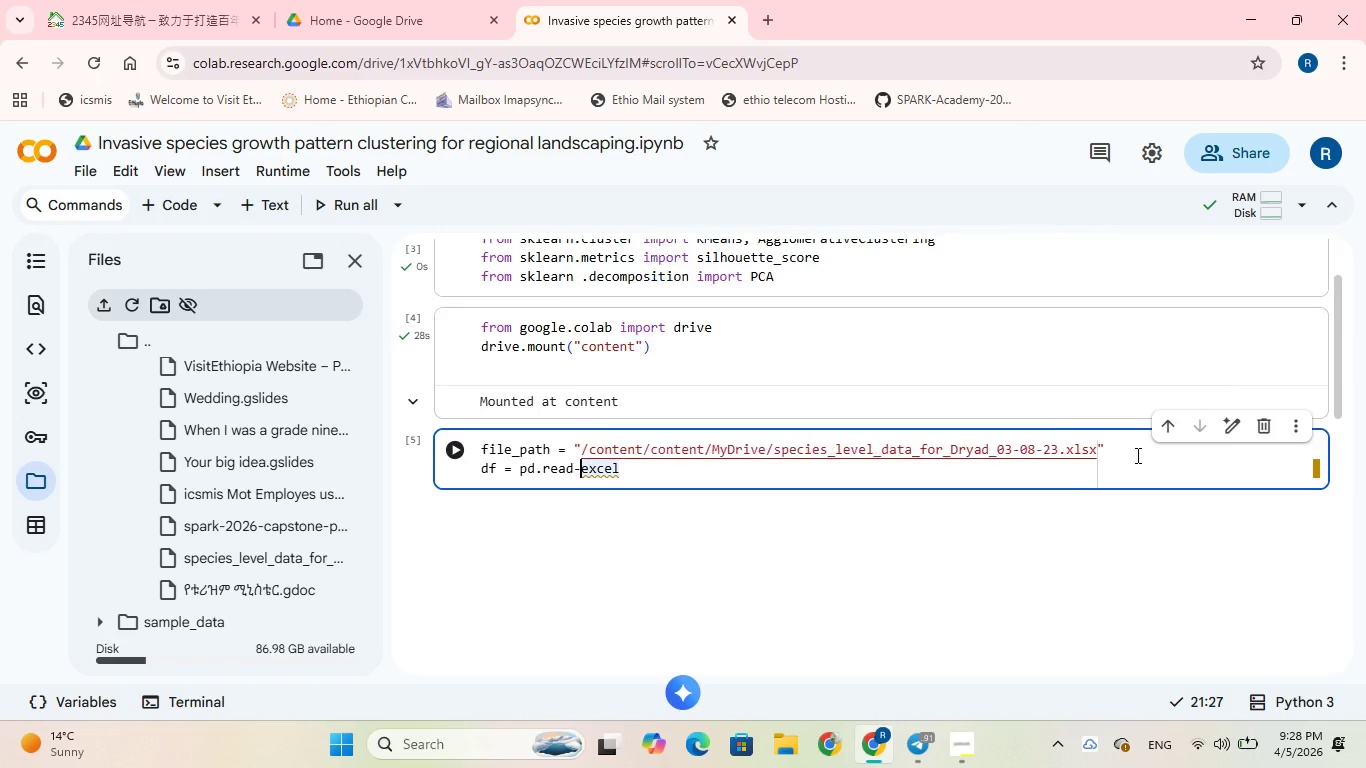 
key(ArrowLeft)
 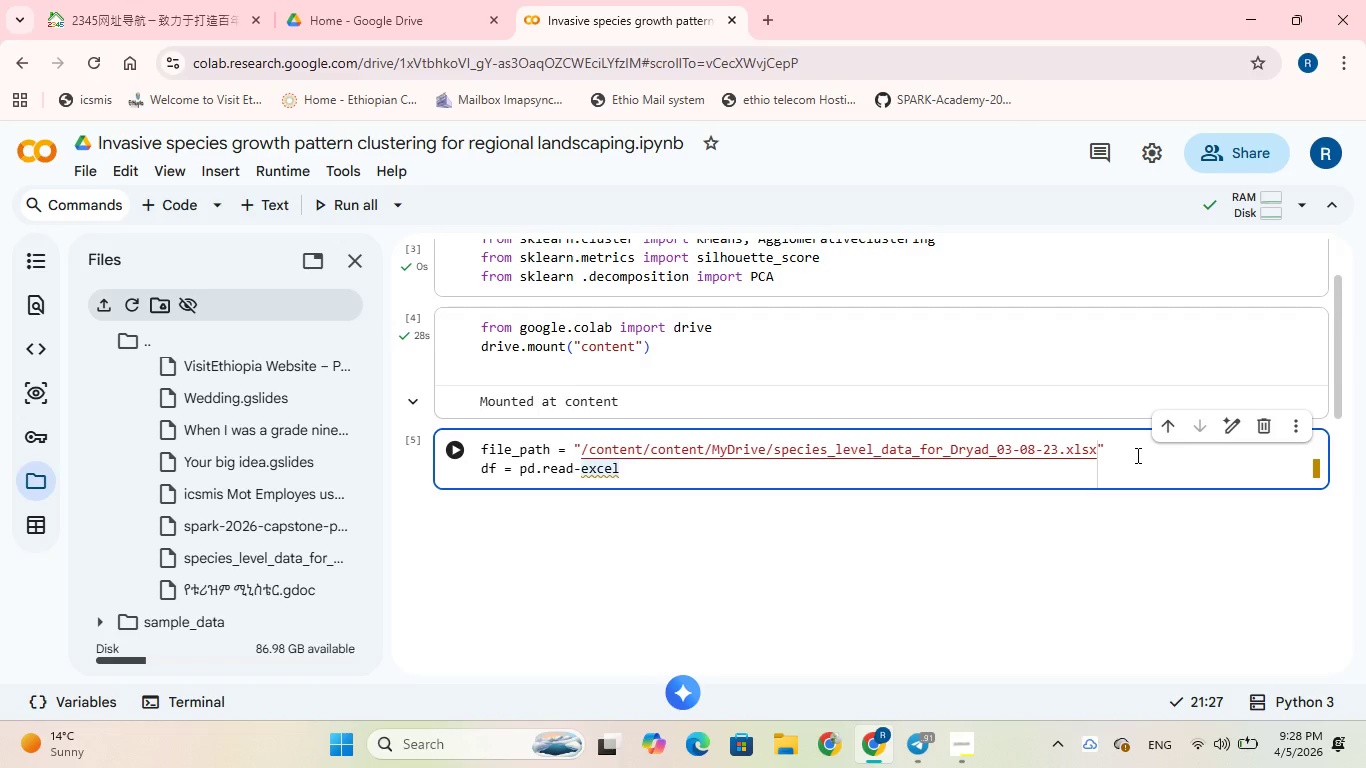 
key(Backspace)
 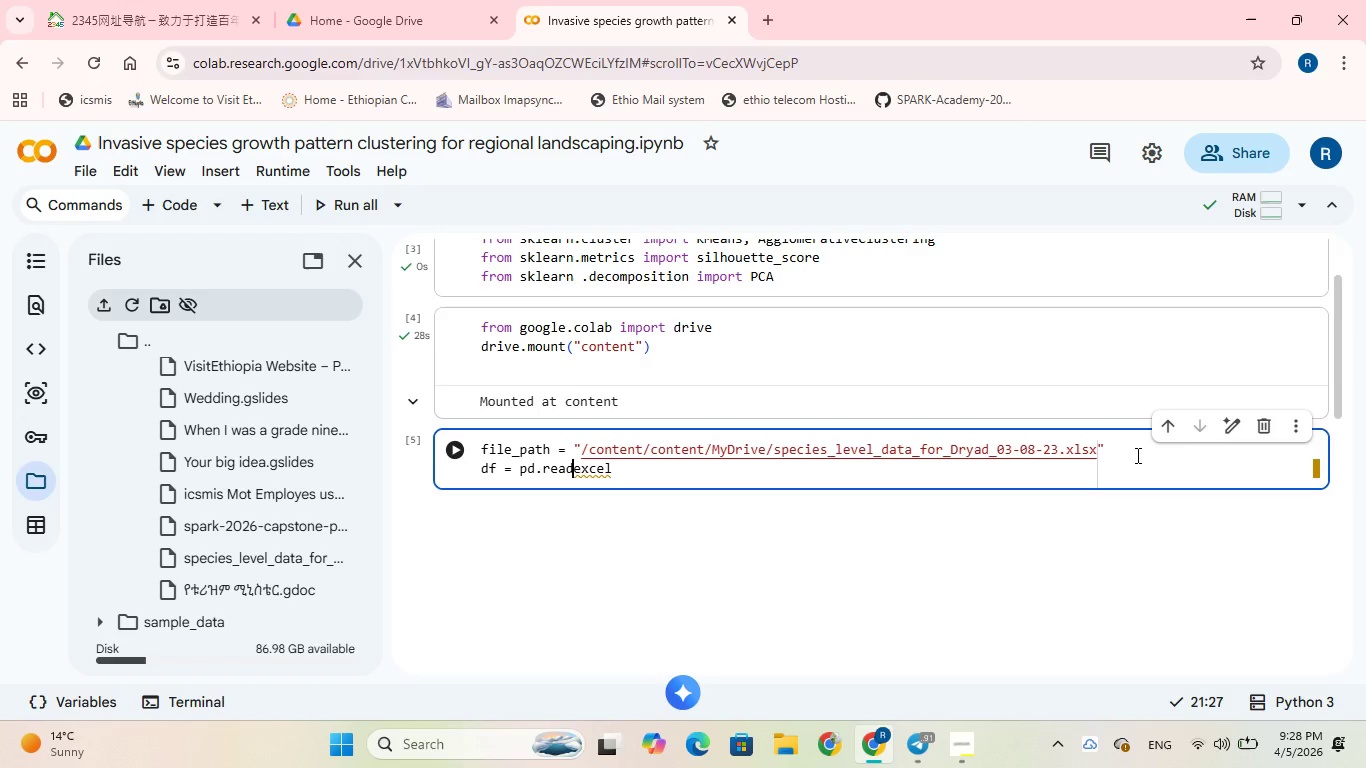 
key(Shift+Minus)
 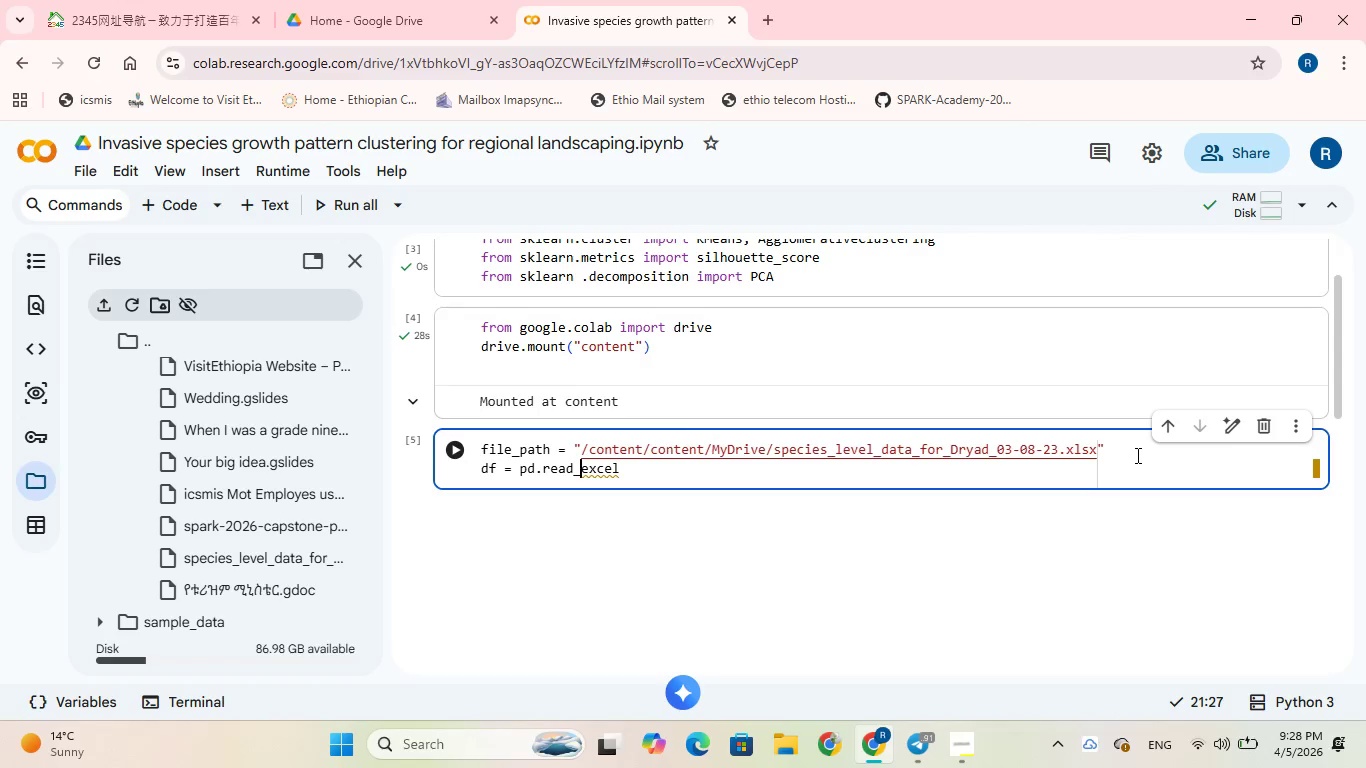 
key(ArrowRight)
 